 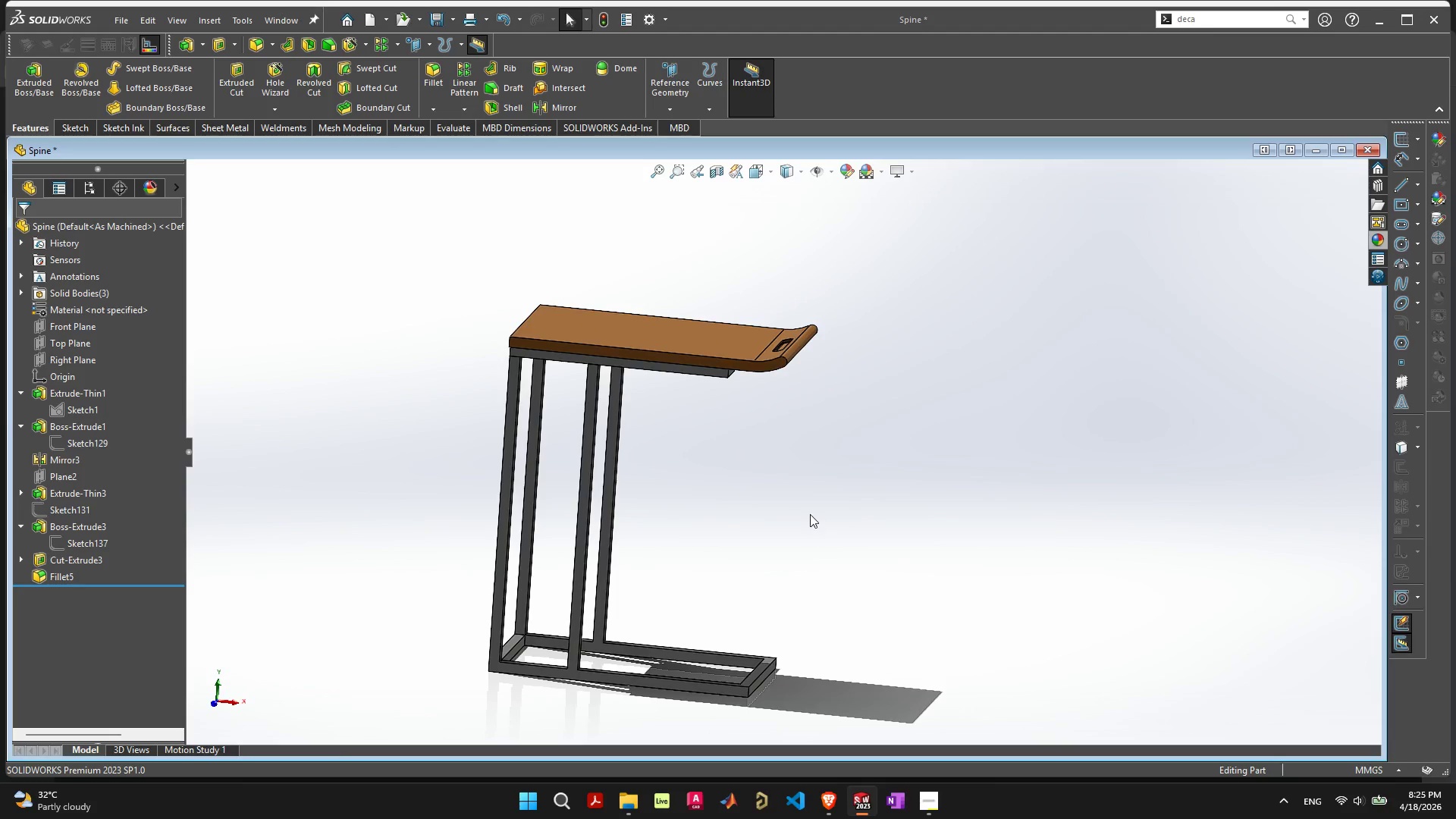 
double_click([563, 154])
 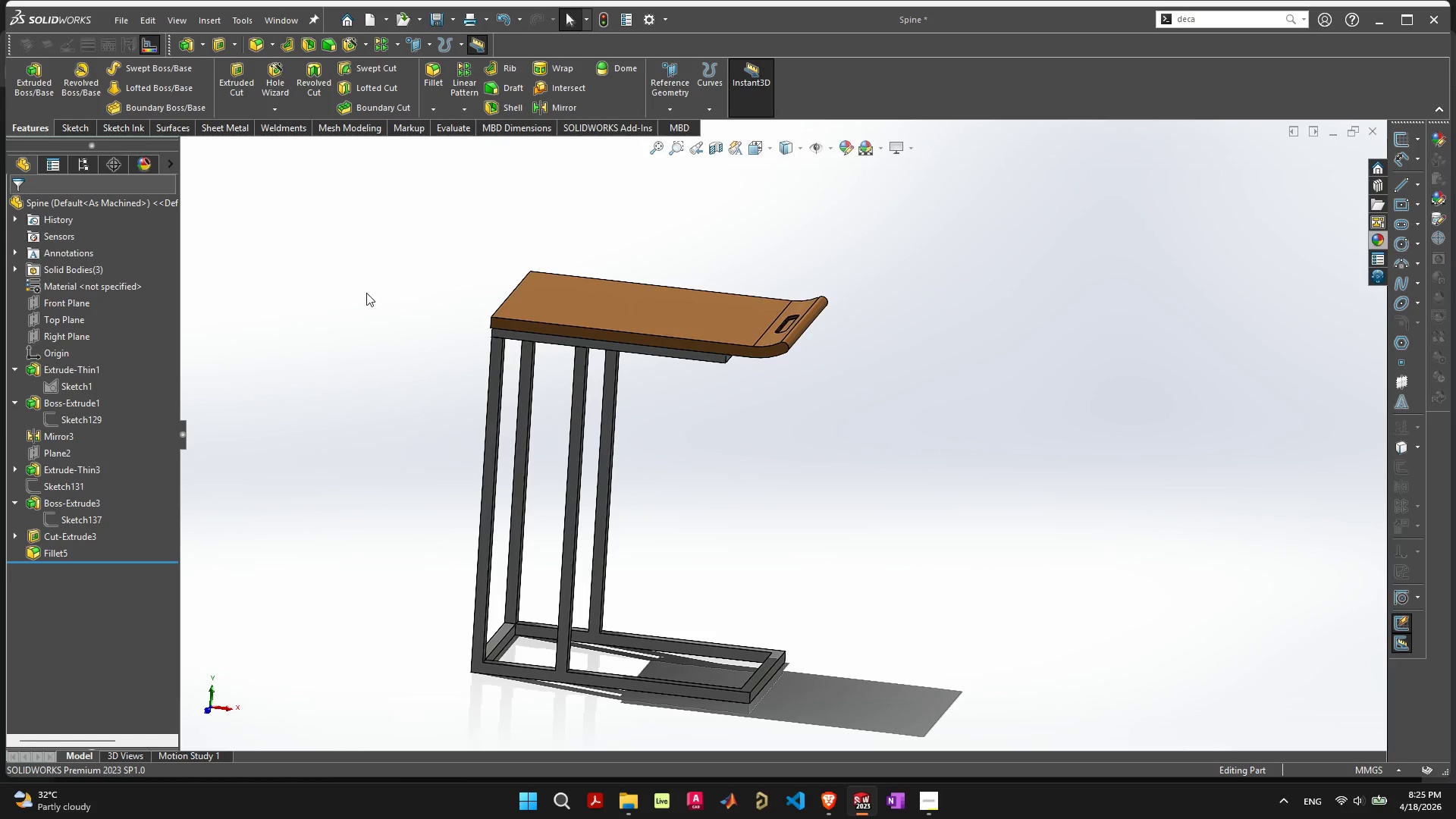 
left_click([350, 307])
 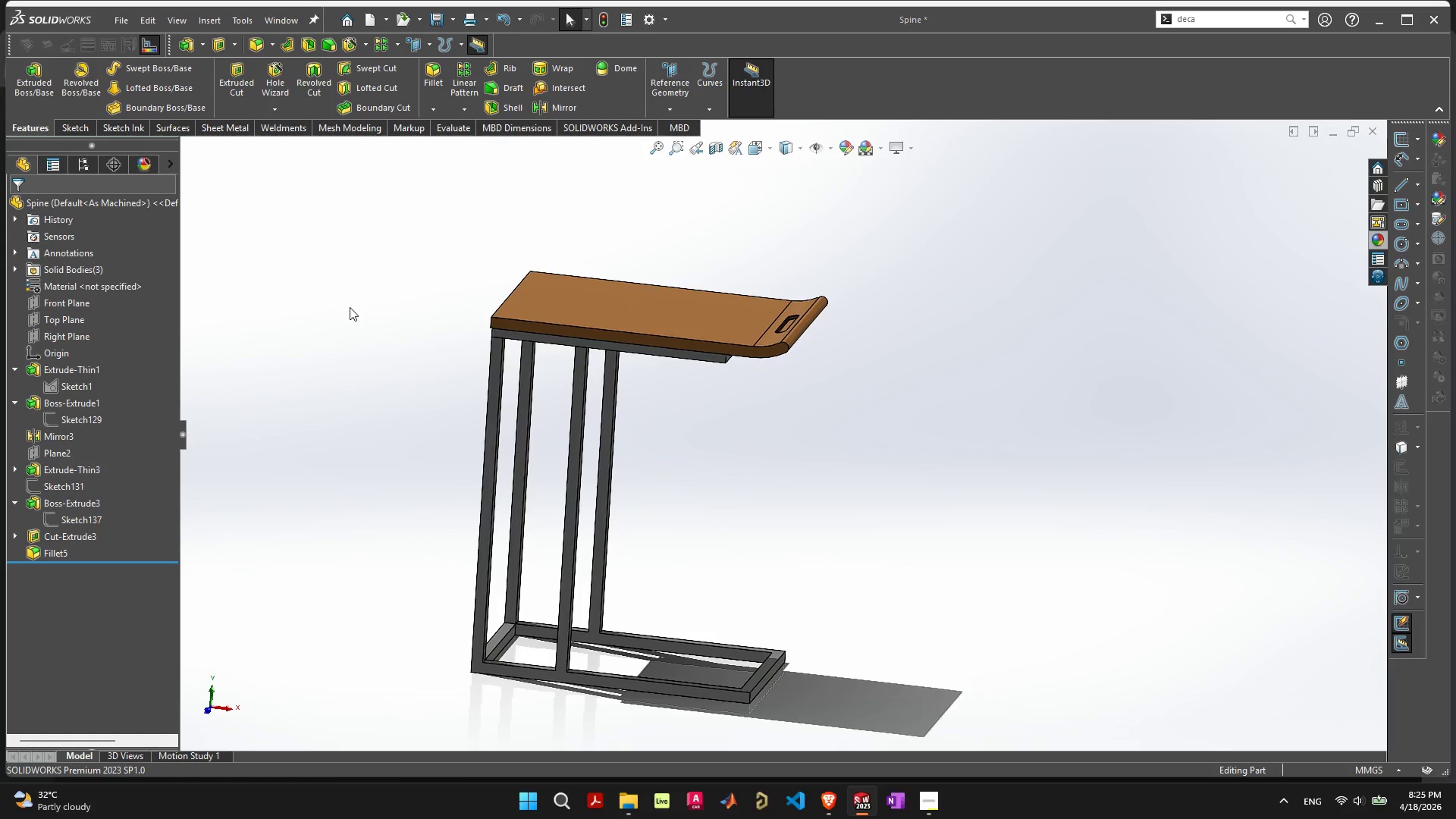 
left_click([337, 362])
 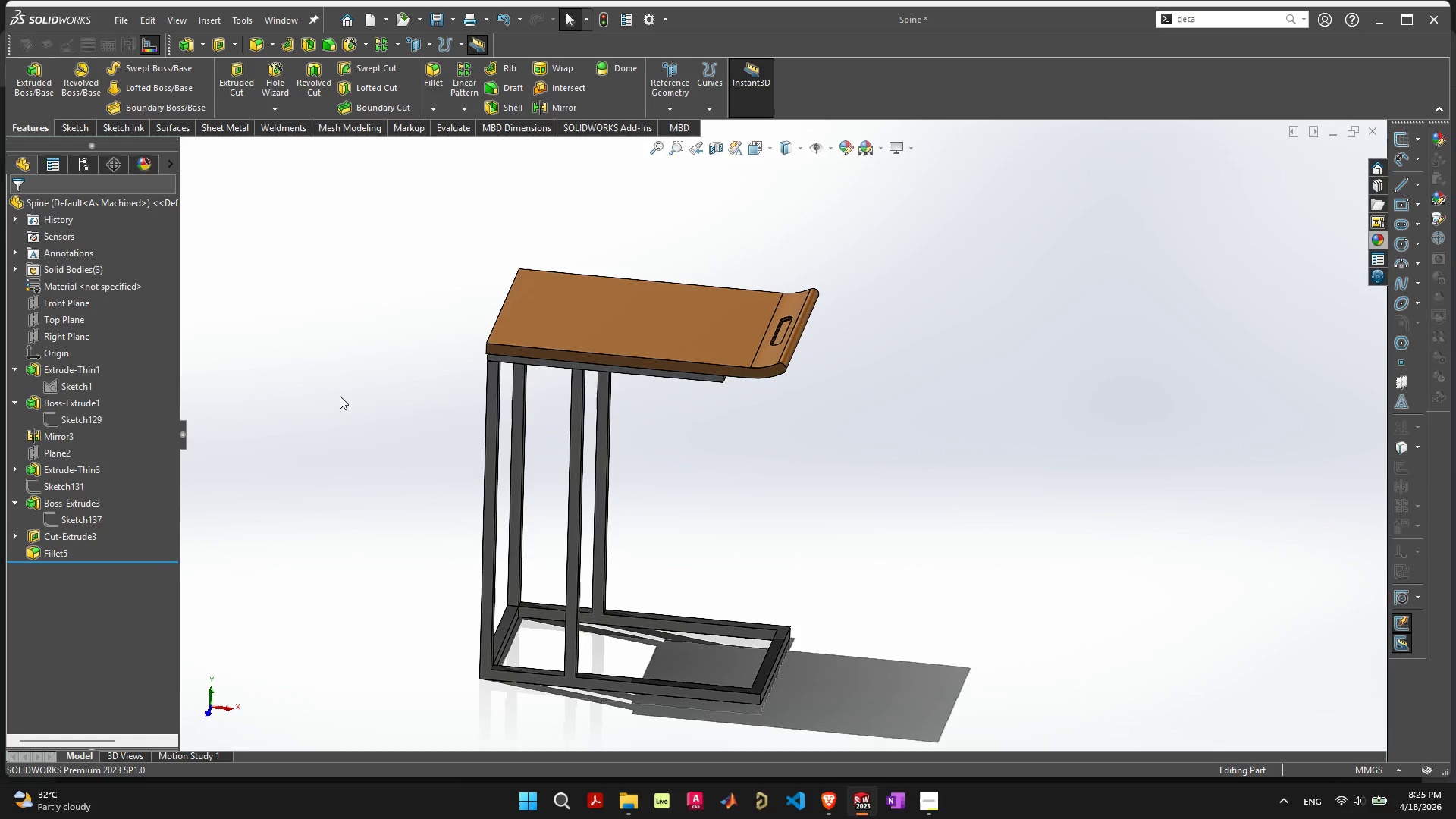 
key(Control+S)
 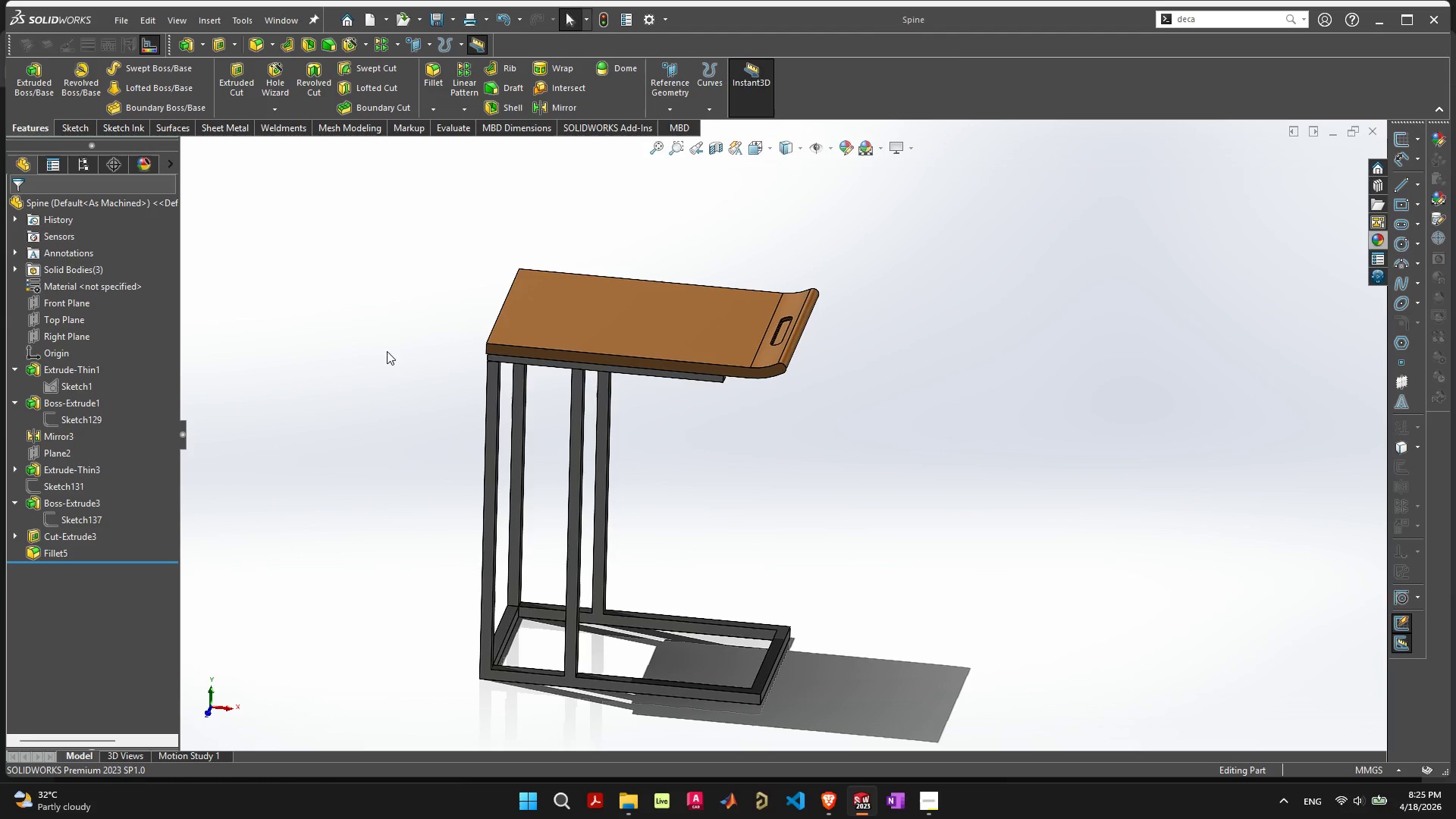 
scroll: coordinate [557, 369], scroll_direction: up, amount: 6.0
 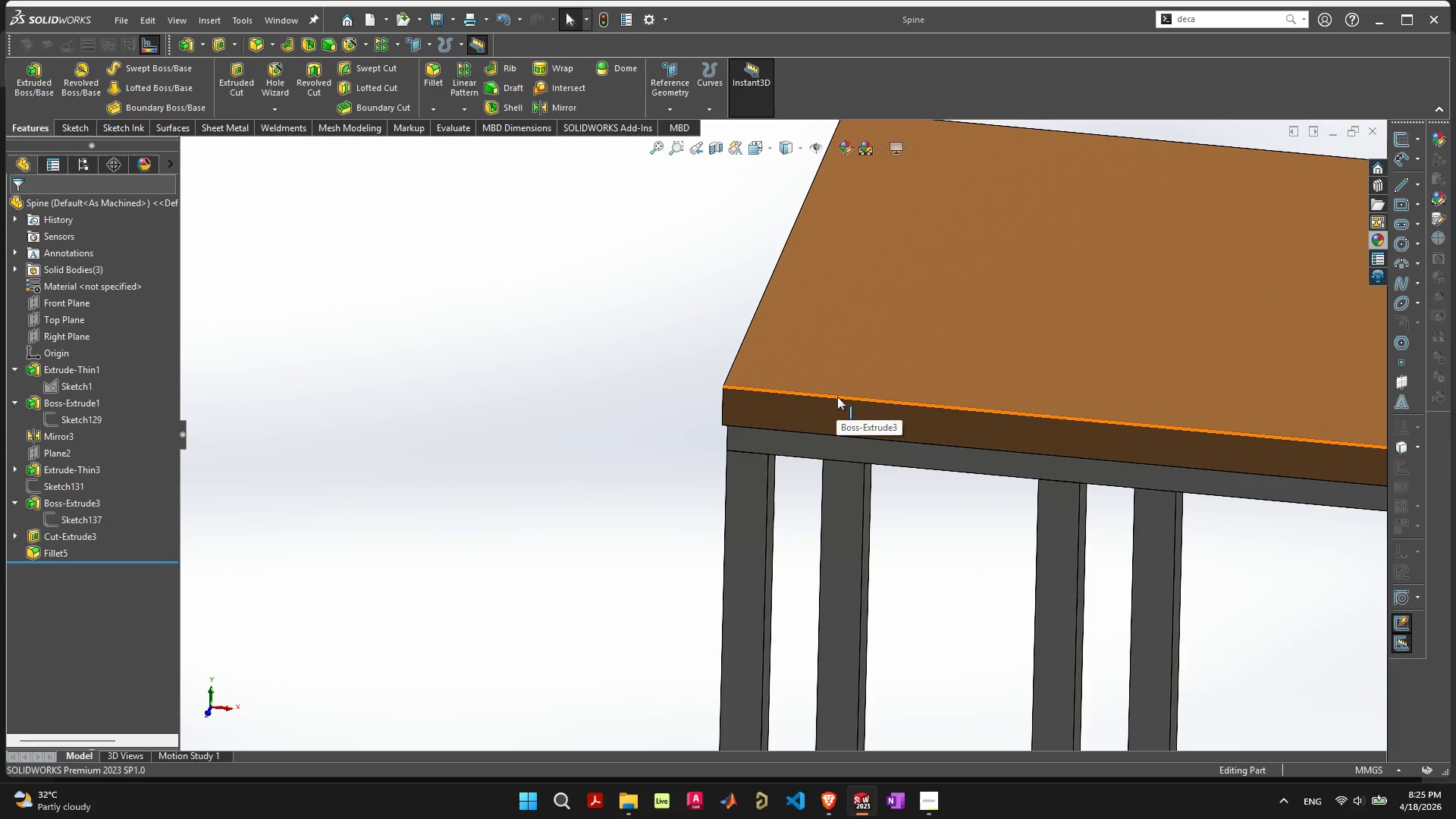 
left_click([837, 397])
 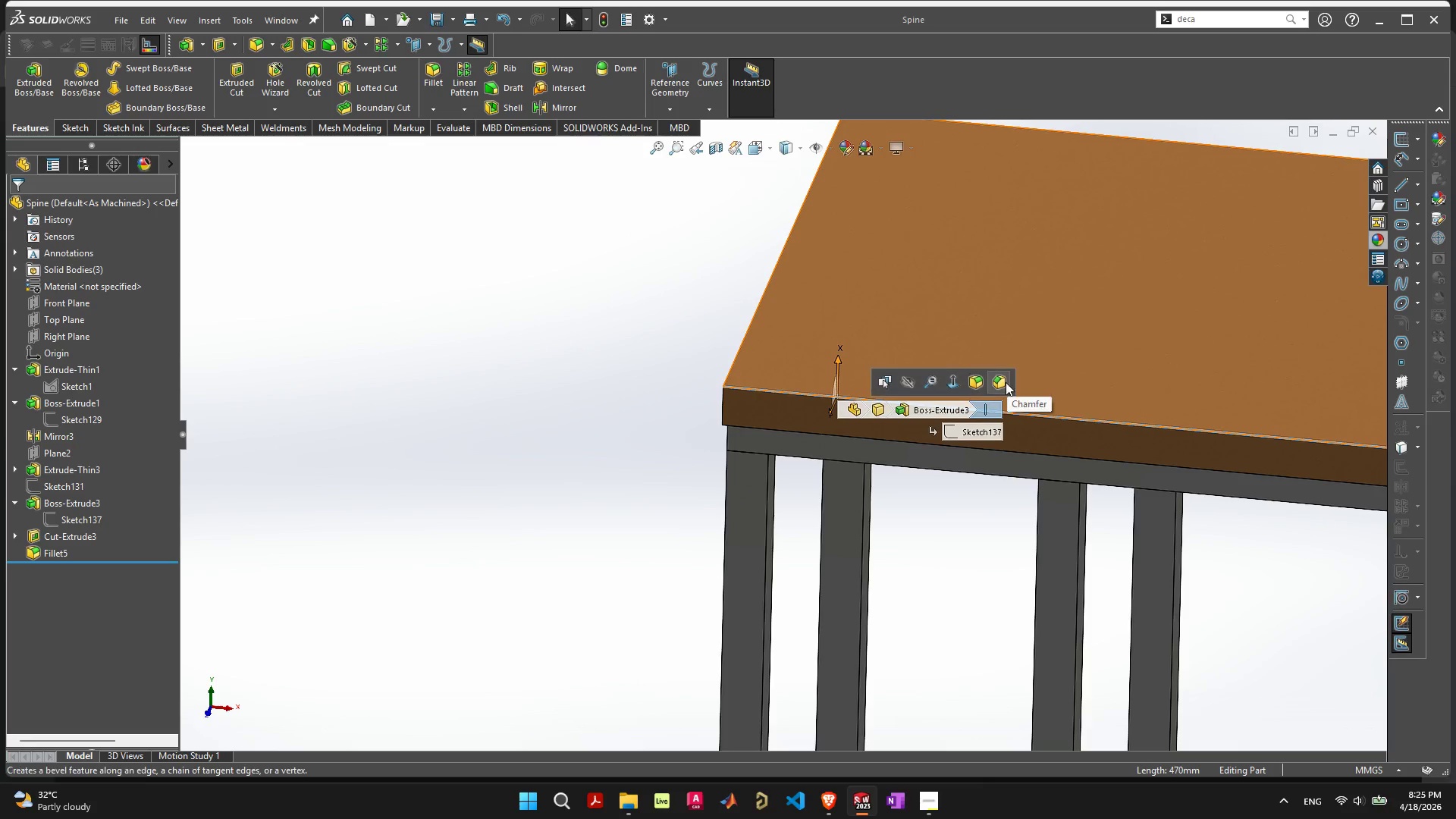 
left_click([1005, 381])
 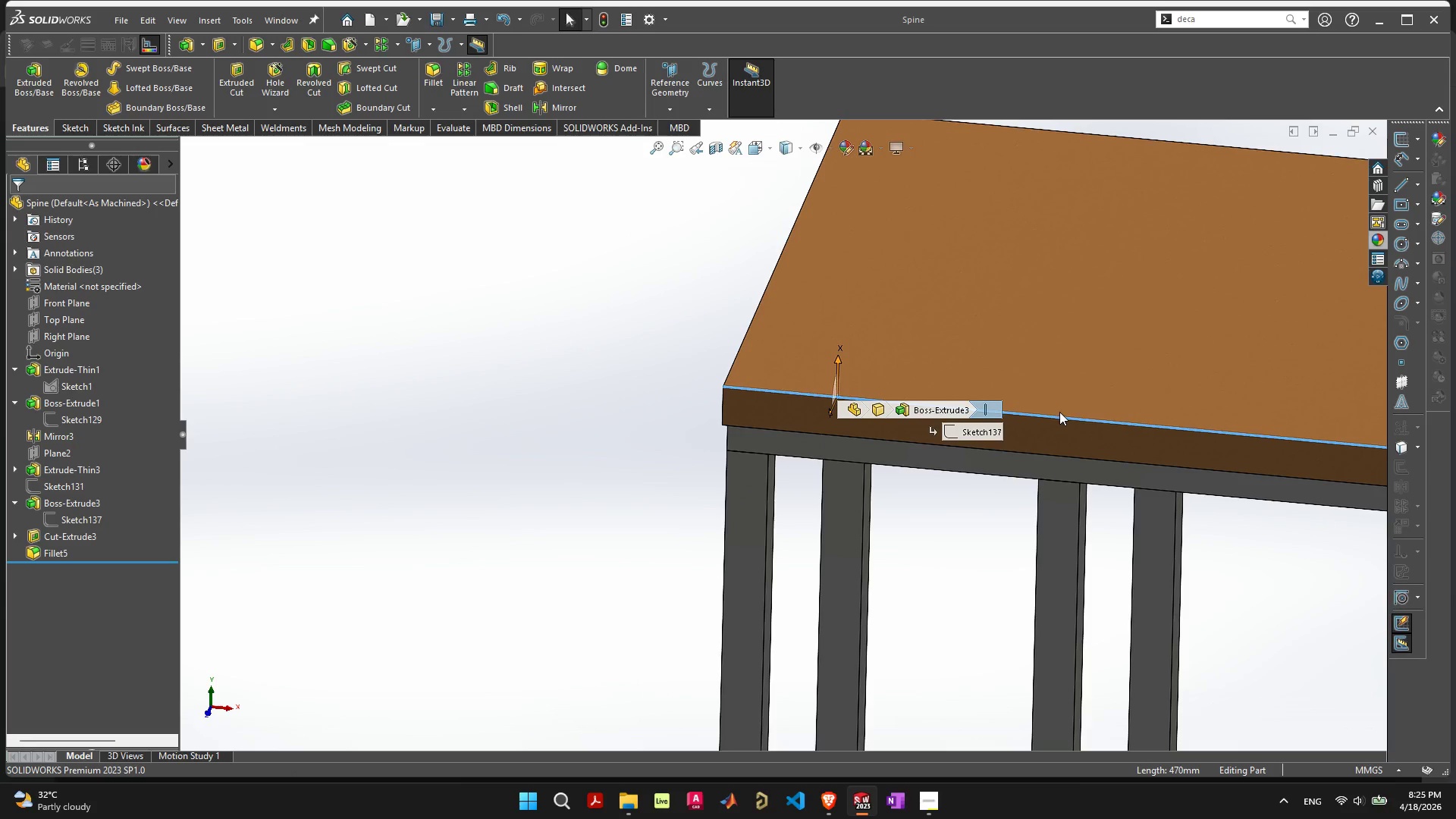 
scroll: coordinate [1066, 414], scroll_direction: down, amount: 4.0
 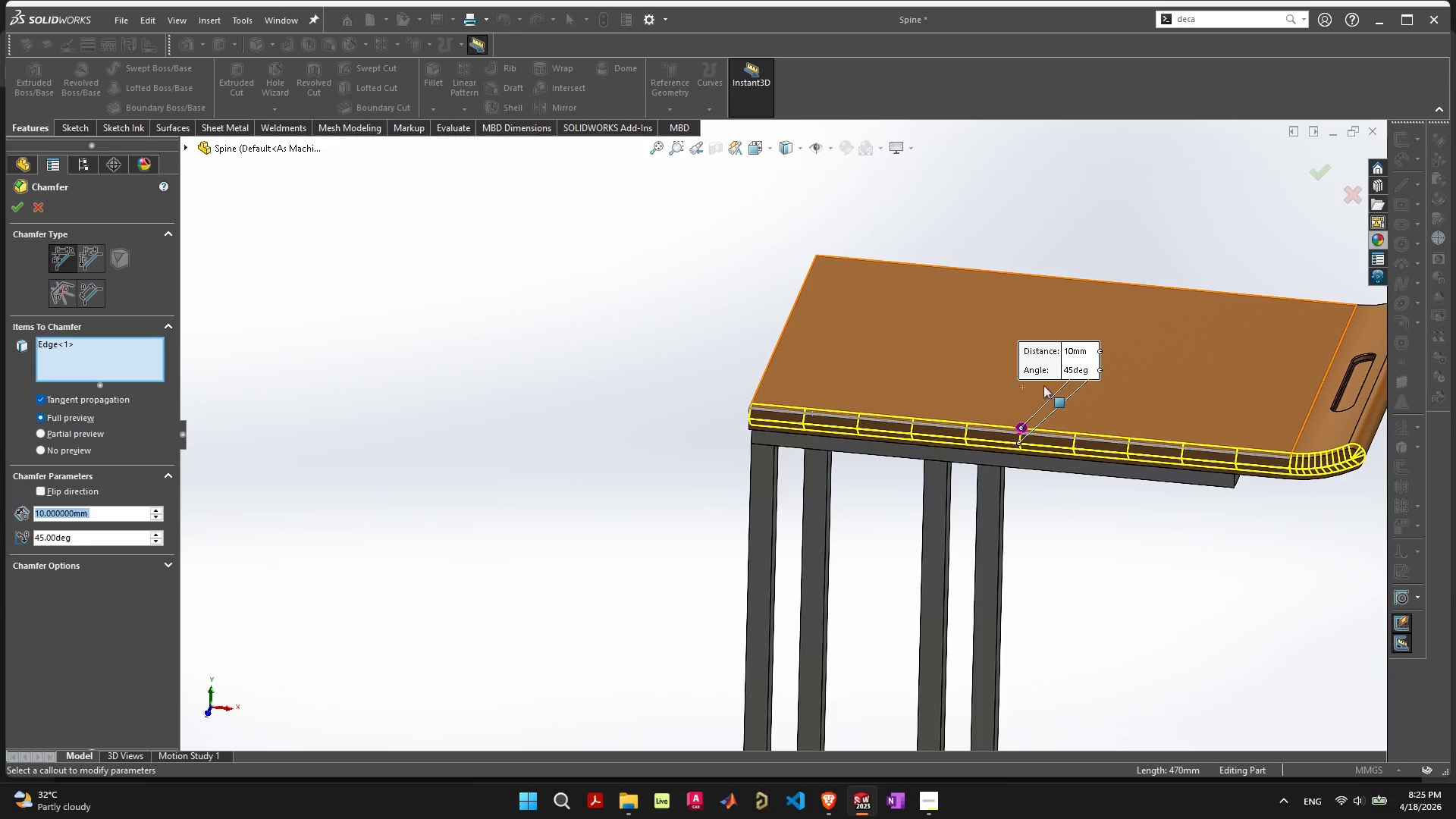 
left_click([1072, 348])
 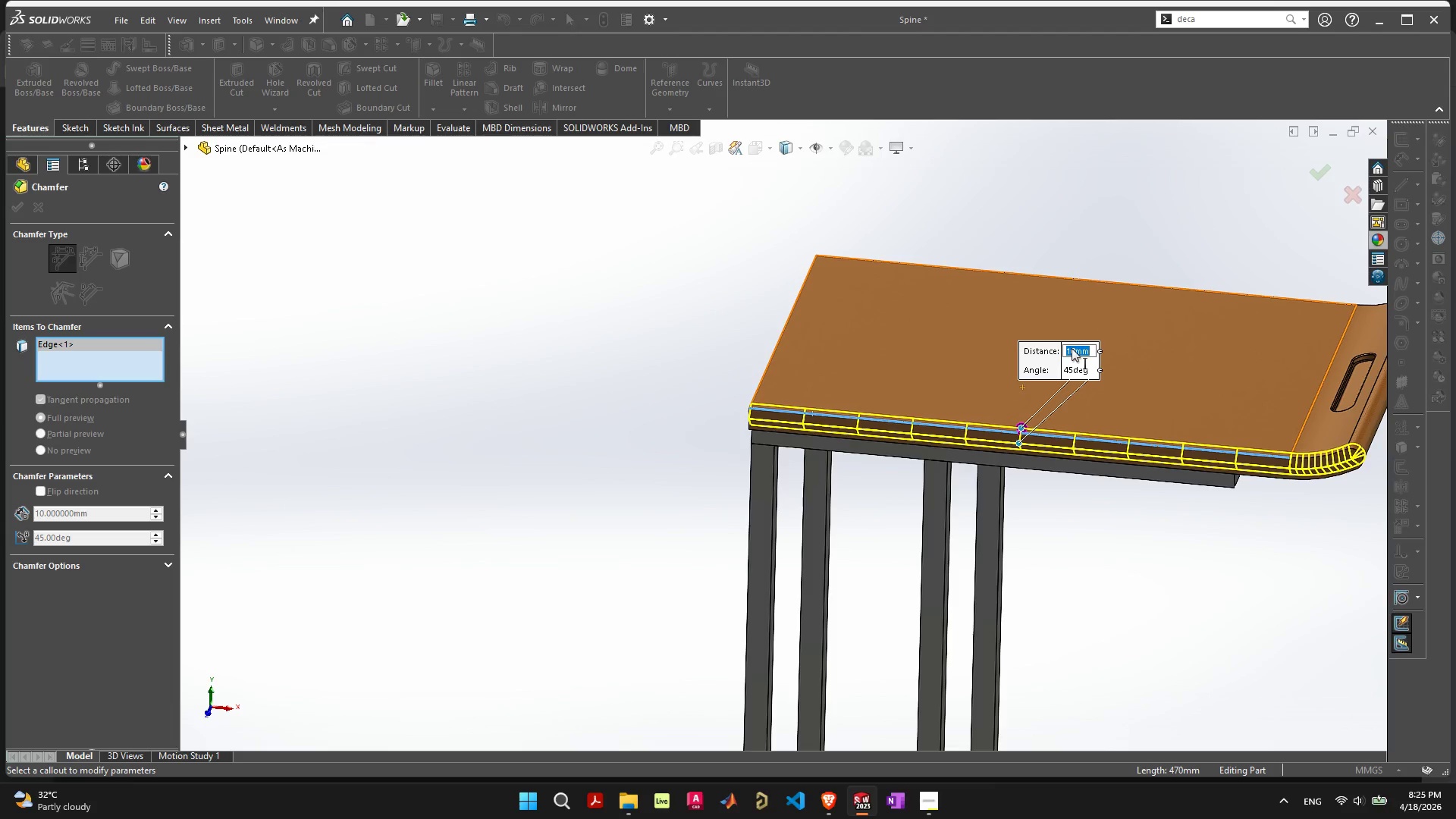 
key(1)
 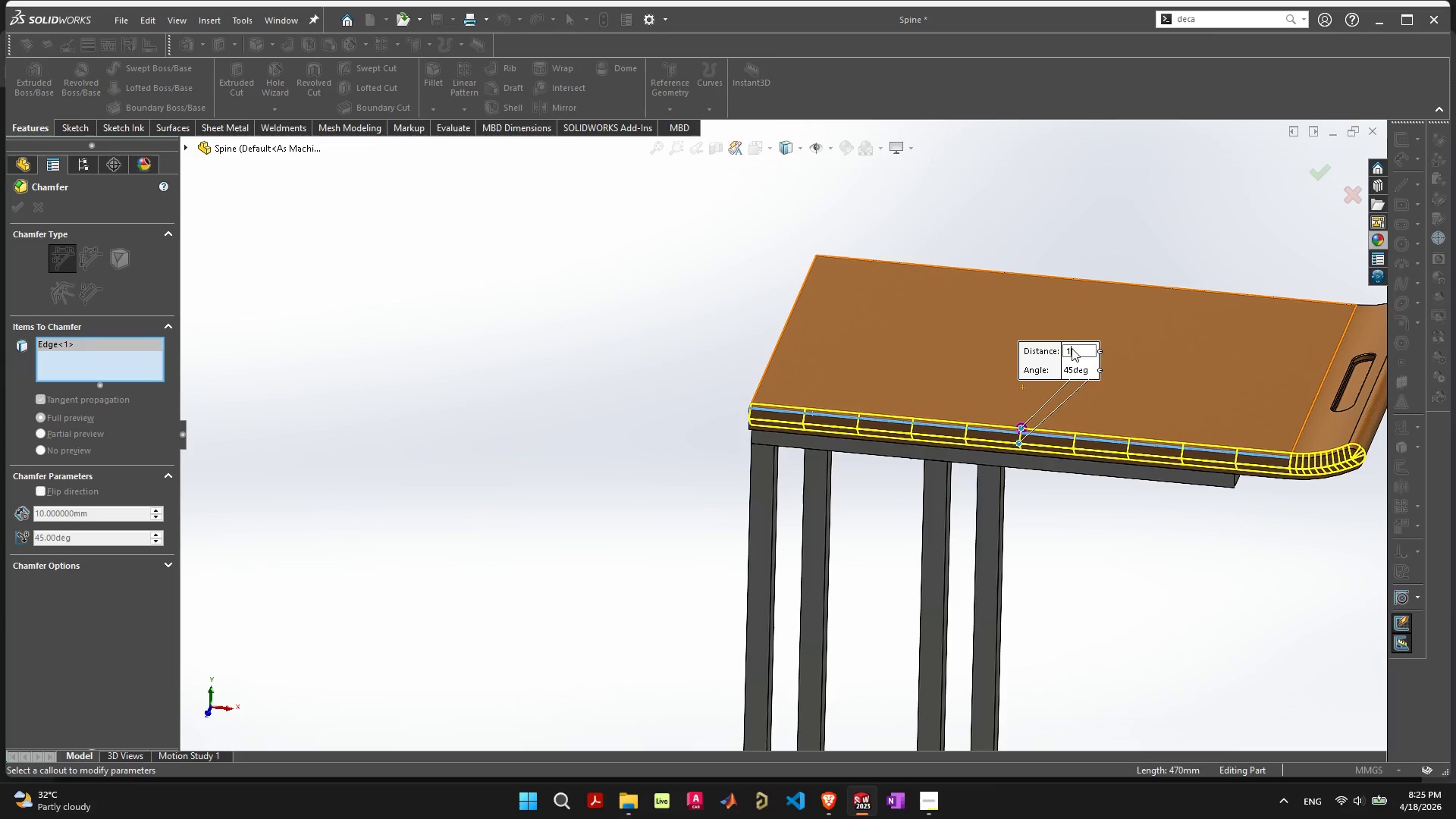 
key(Enter)
 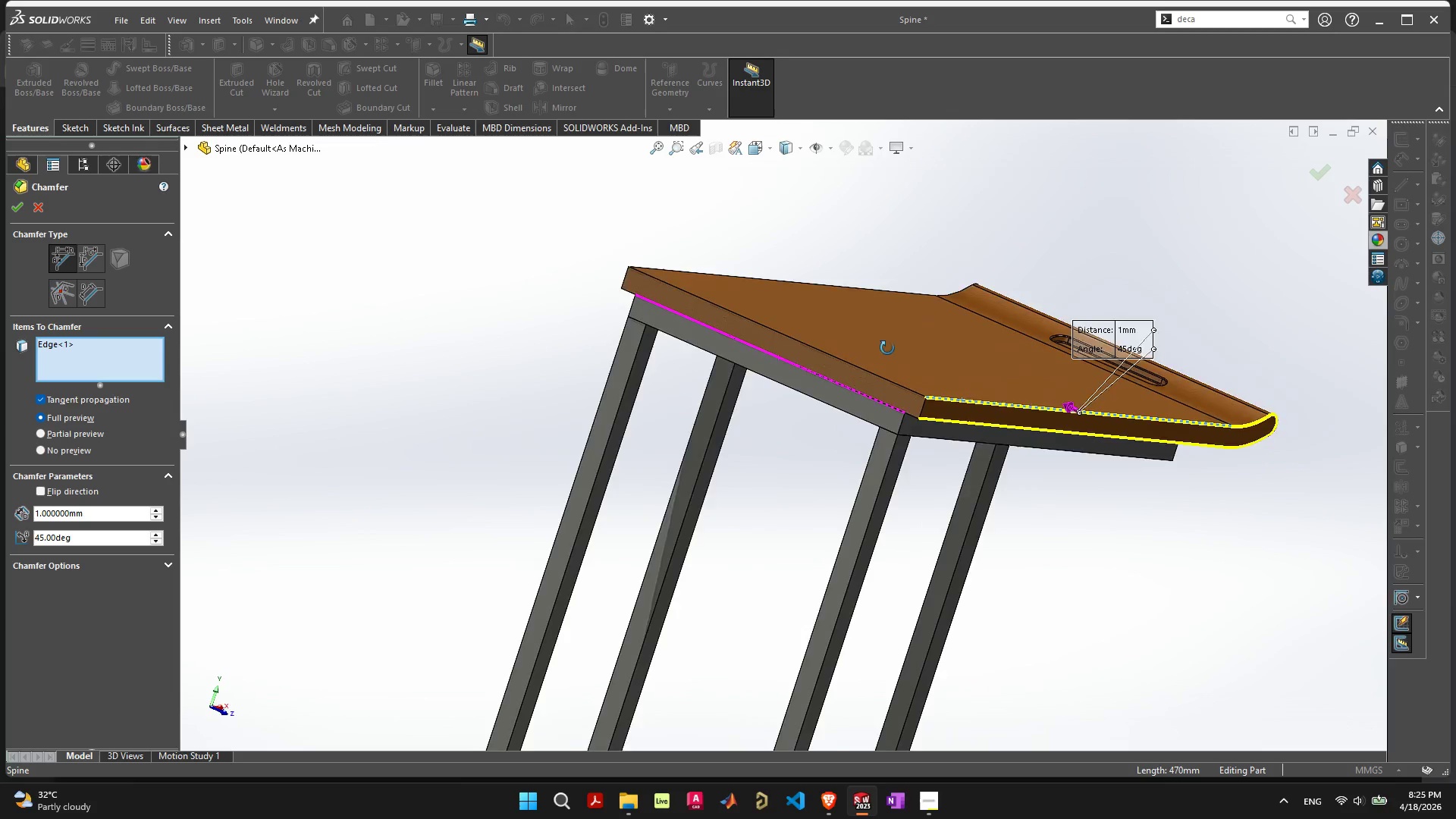 
left_click([892, 388])
 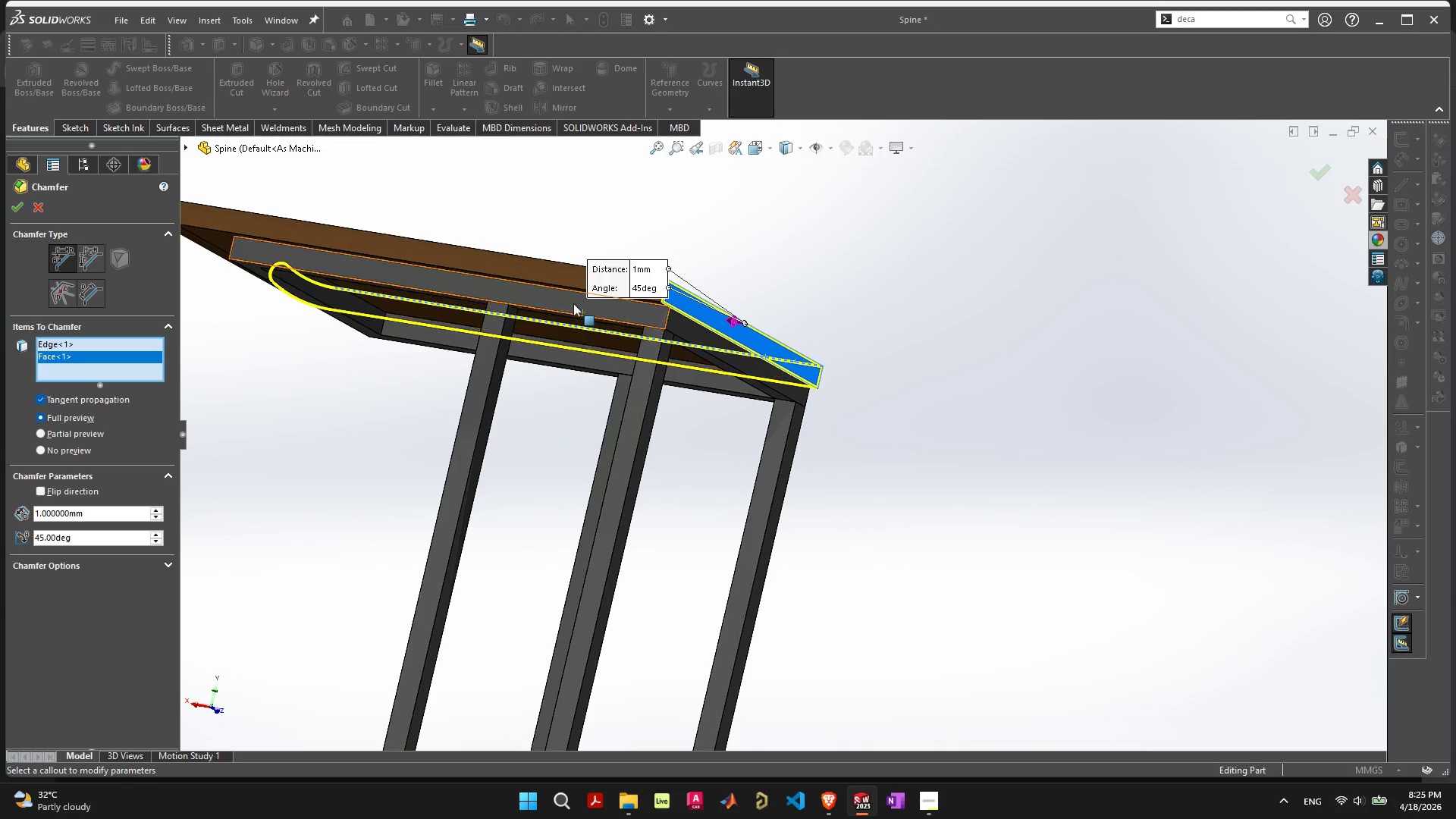 
left_click([558, 281])
 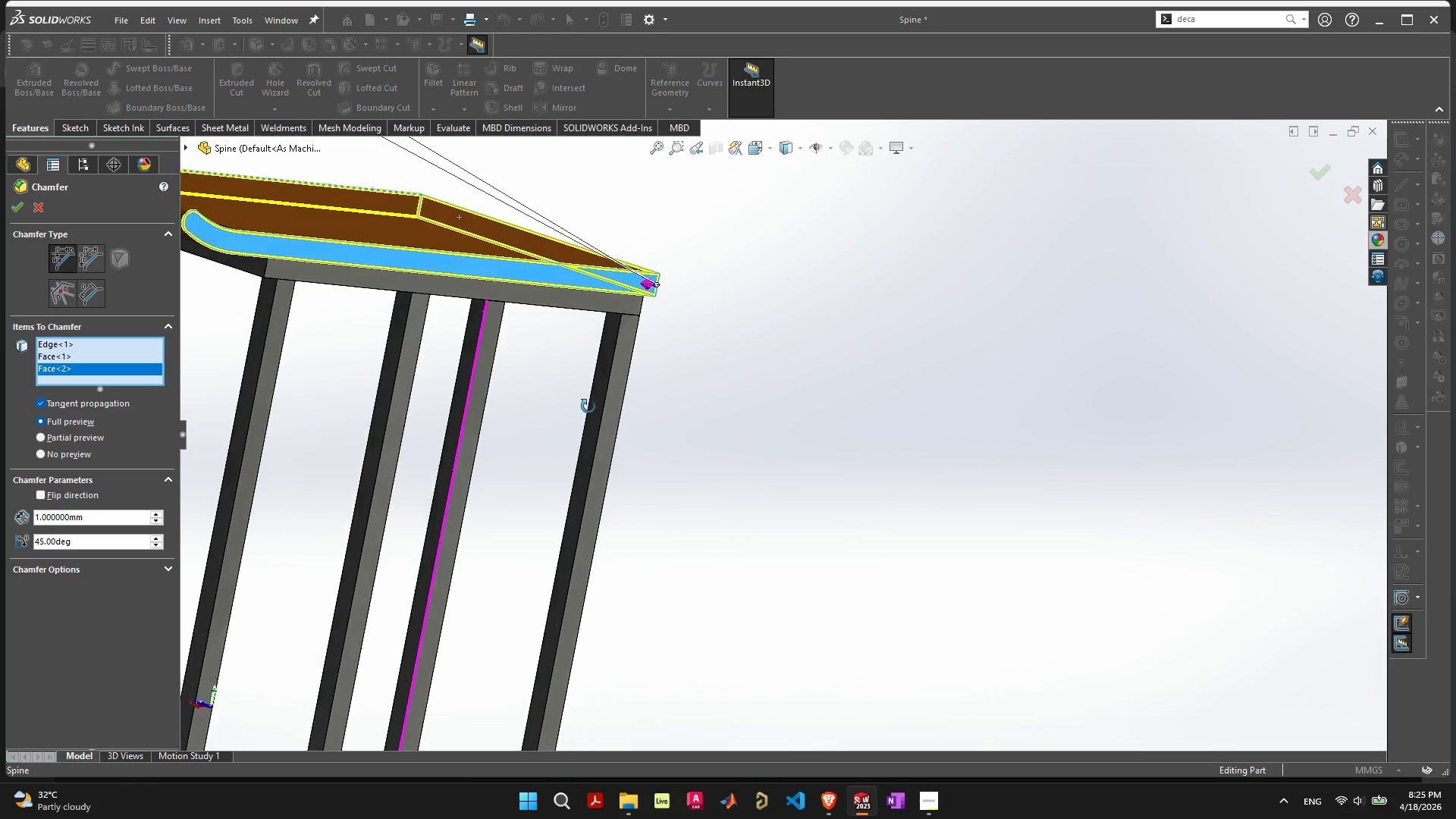 
scroll: coordinate [531, 371], scroll_direction: down, amount: 4.0
 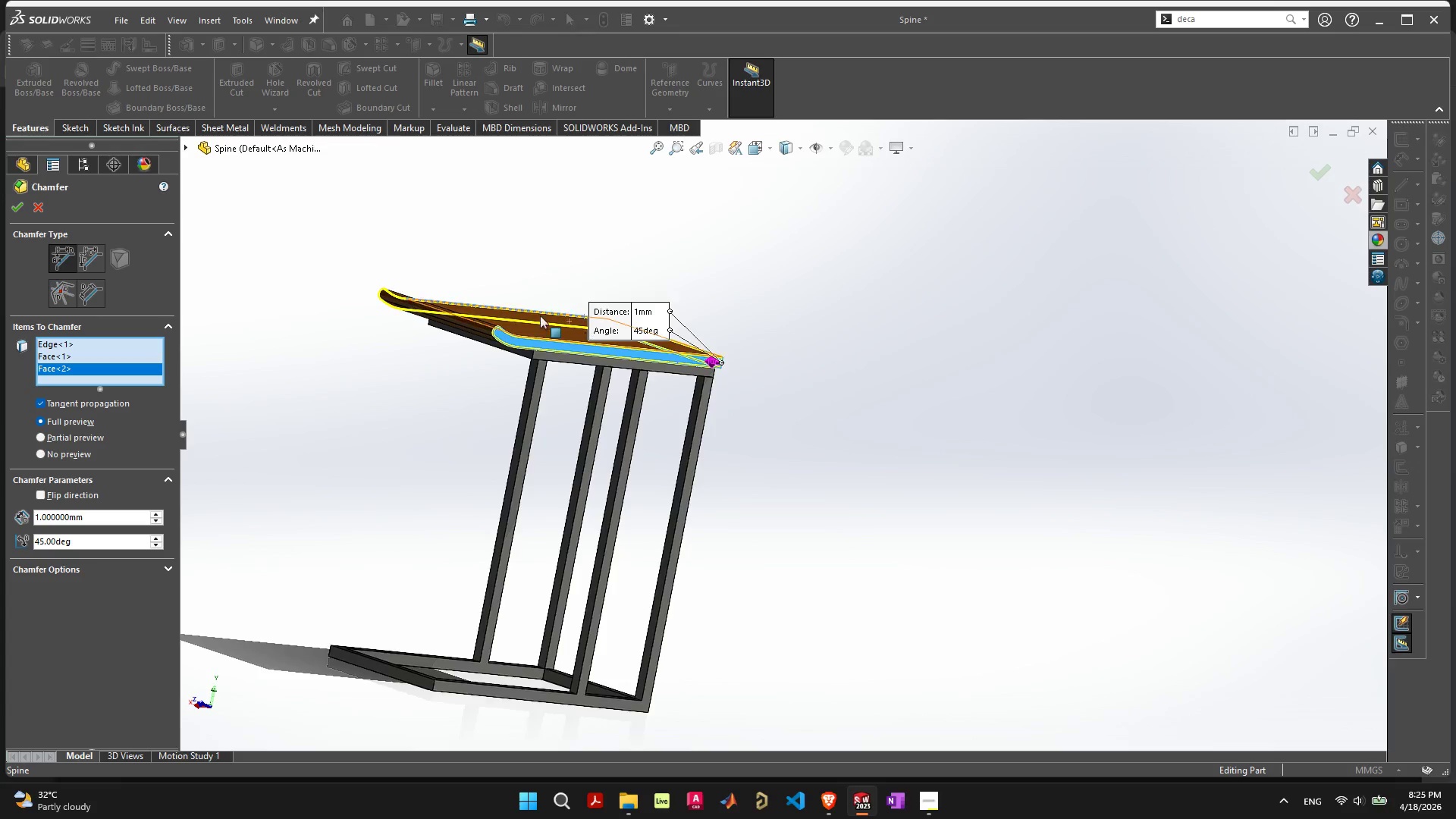 
scroll: coordinate [547, 366], scroll_direction: up, amount: 6.0
 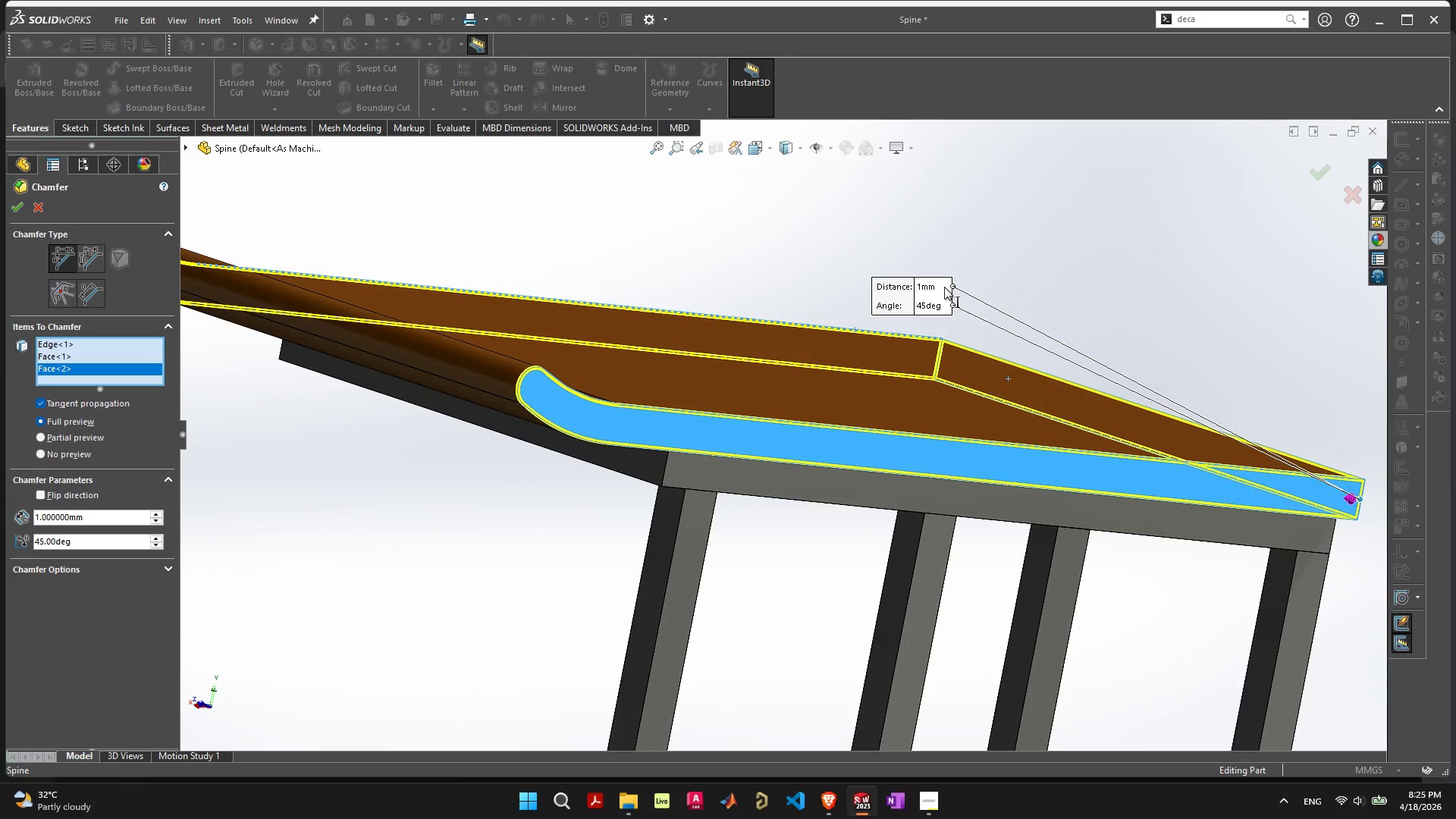 
left_click([930, 286])
 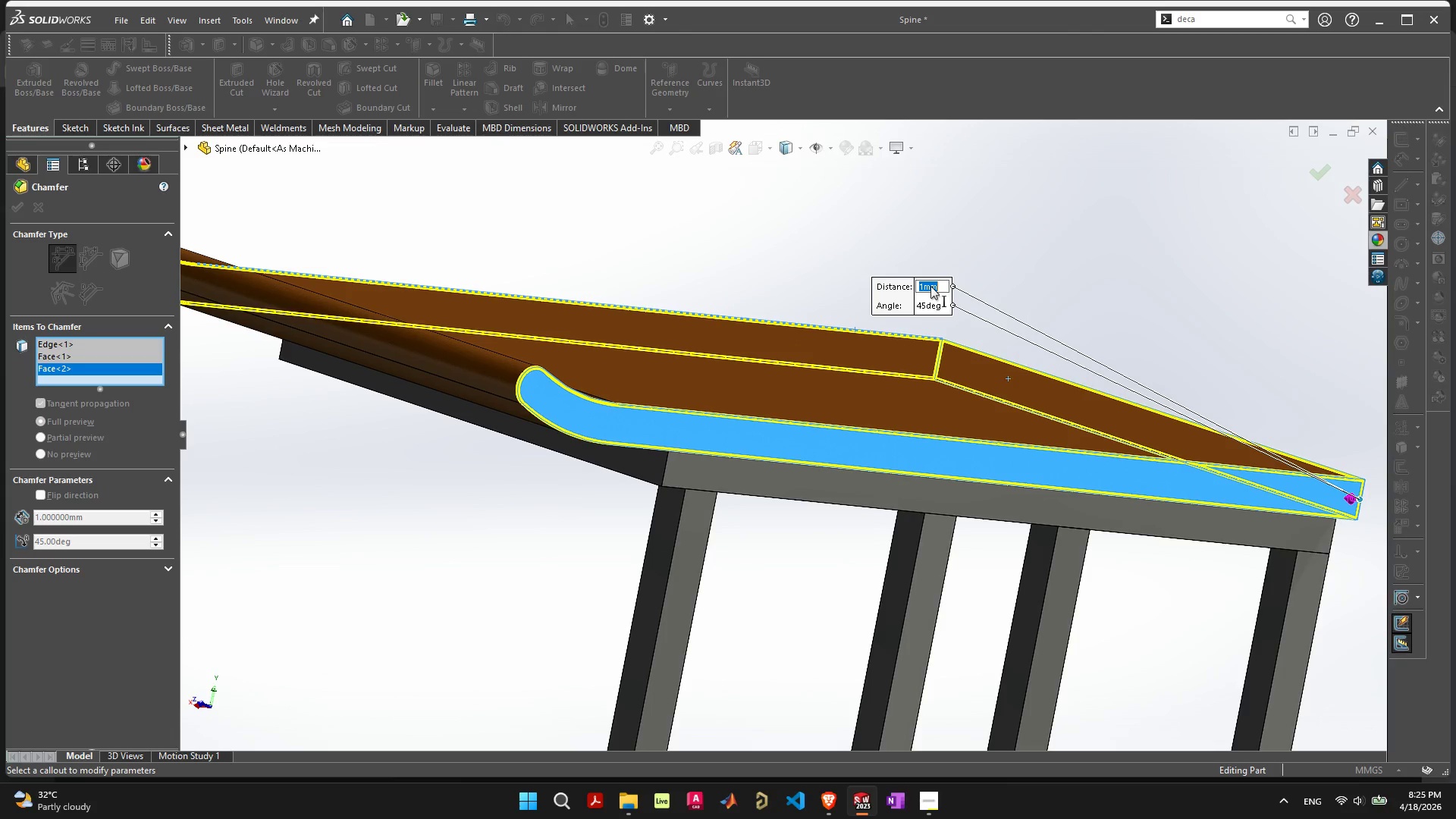 
key(2)
 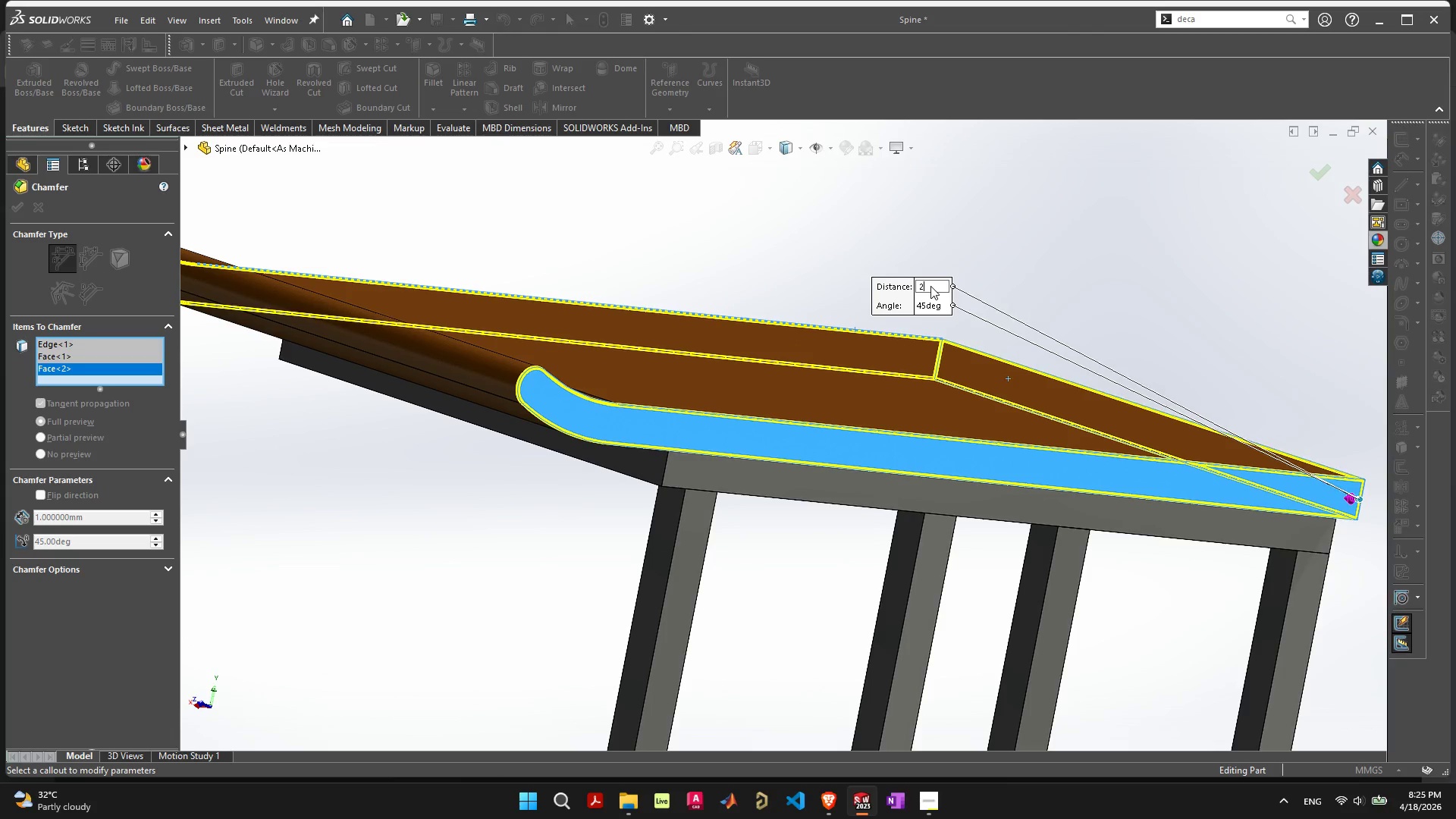 
key(Enter)
 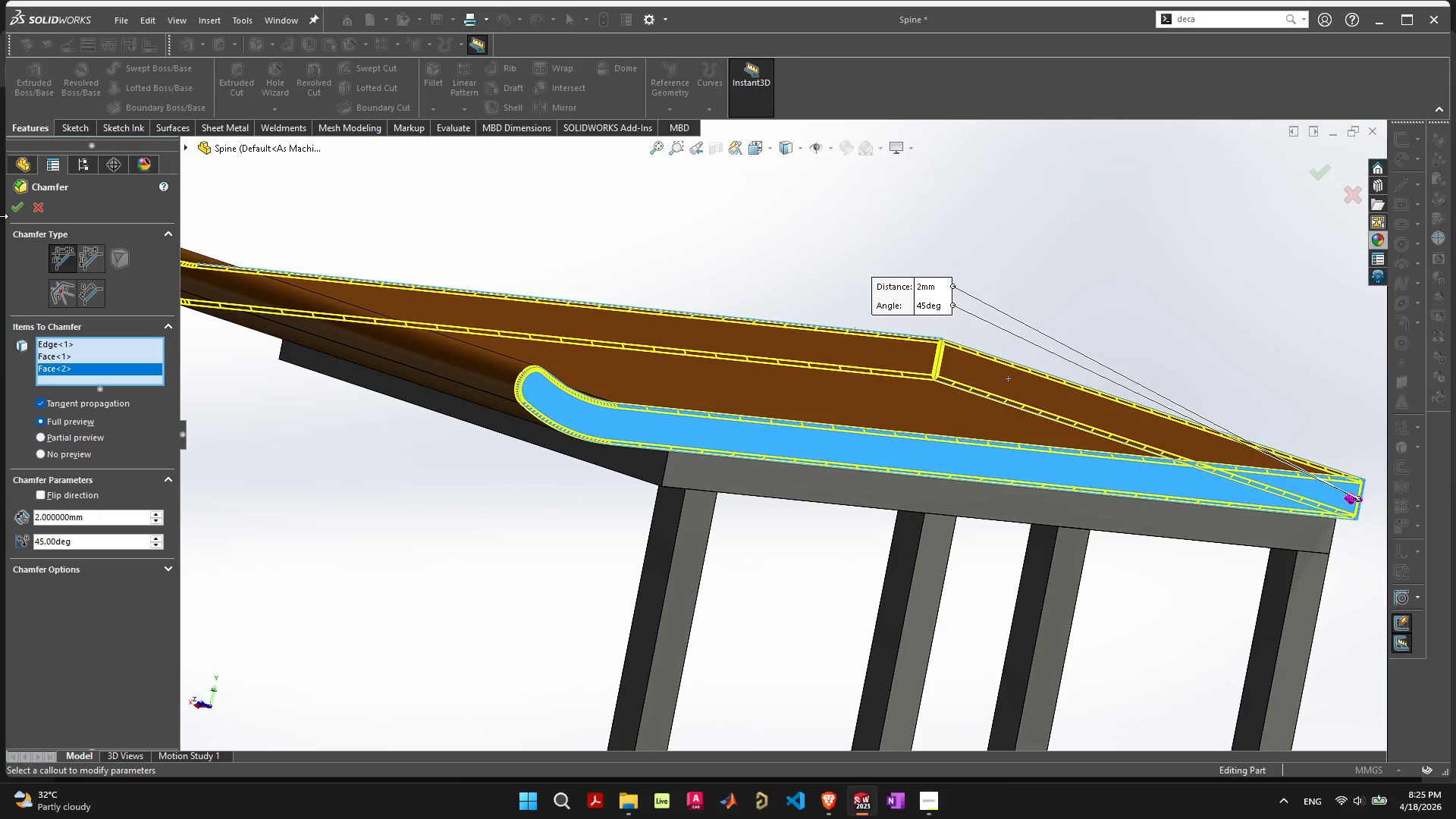 
left_click([14, 209])
 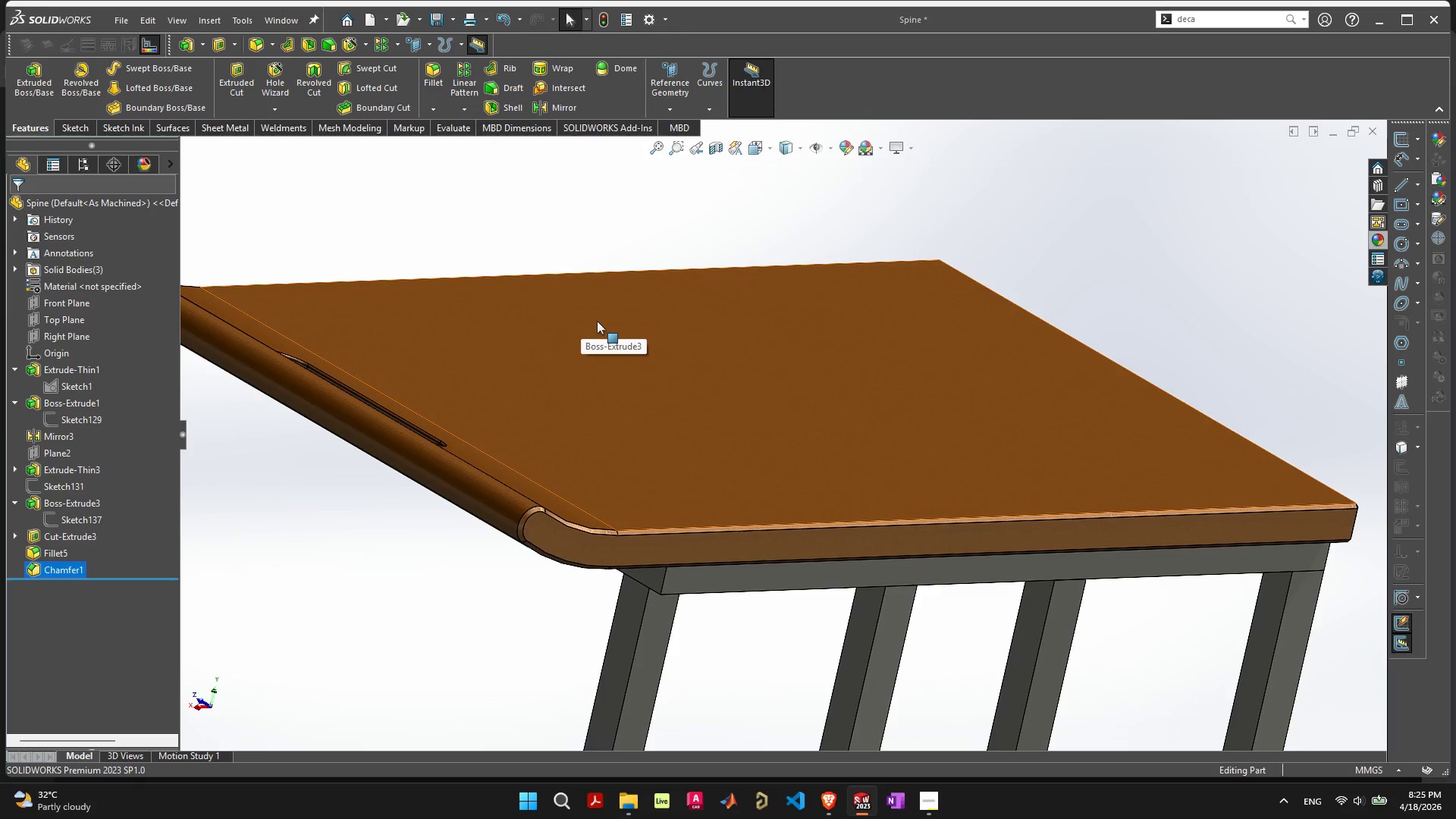 
wait(13.59)
 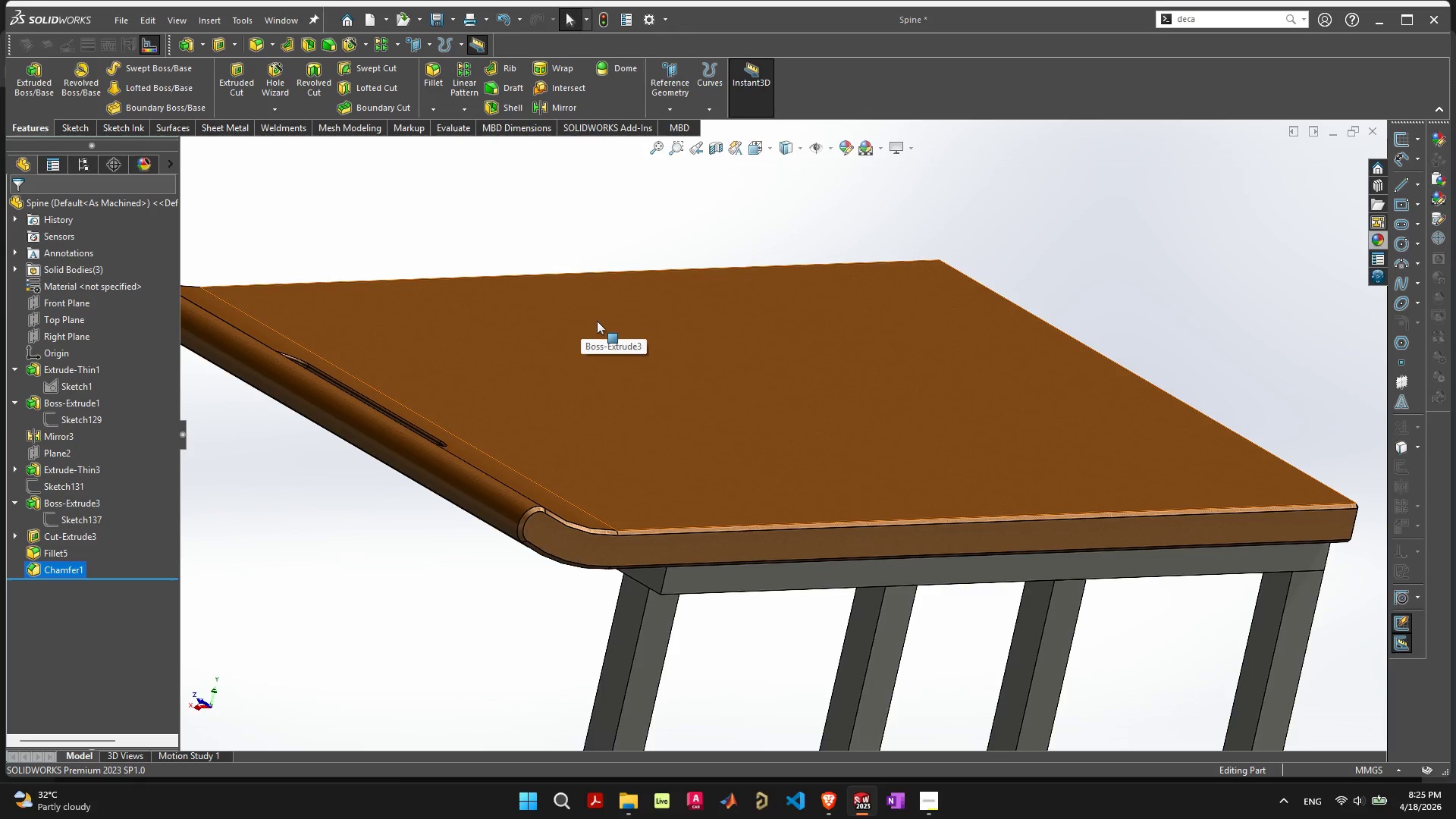 
scroll: coordinate [958, 471], scroll_direction: down, amount: 1.0
 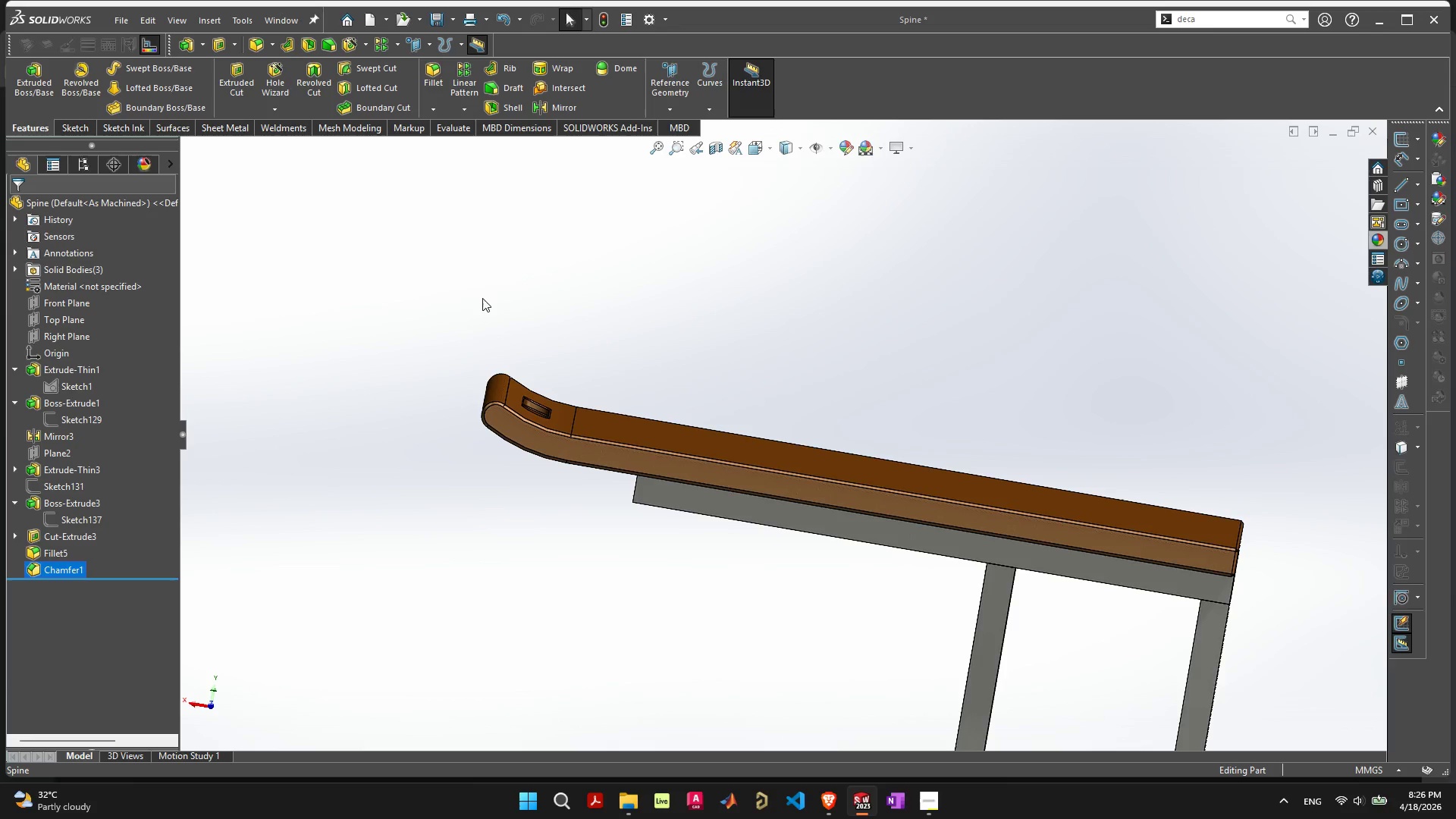 
wait(5.65)
 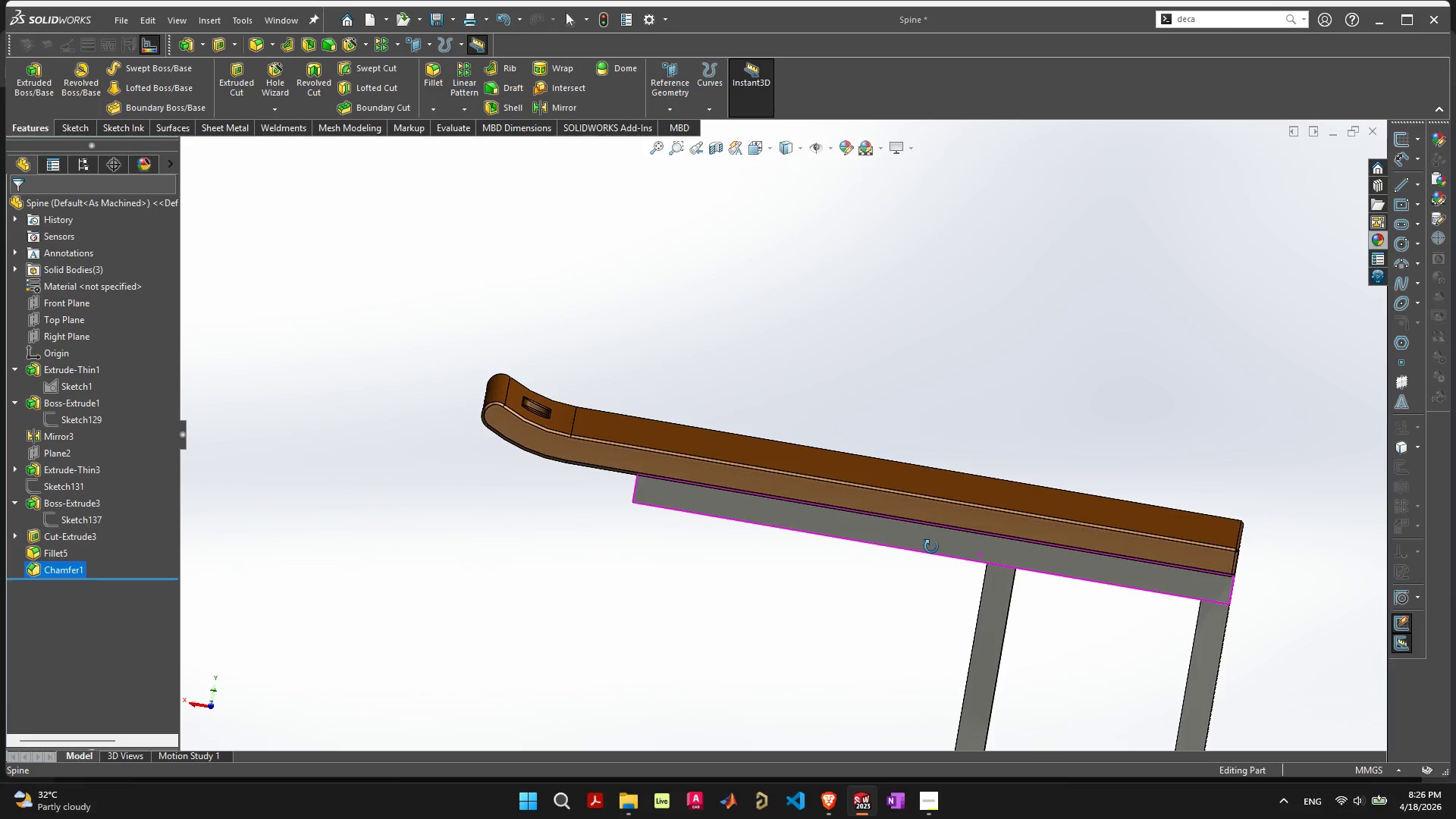 
left_click([596, 133])
 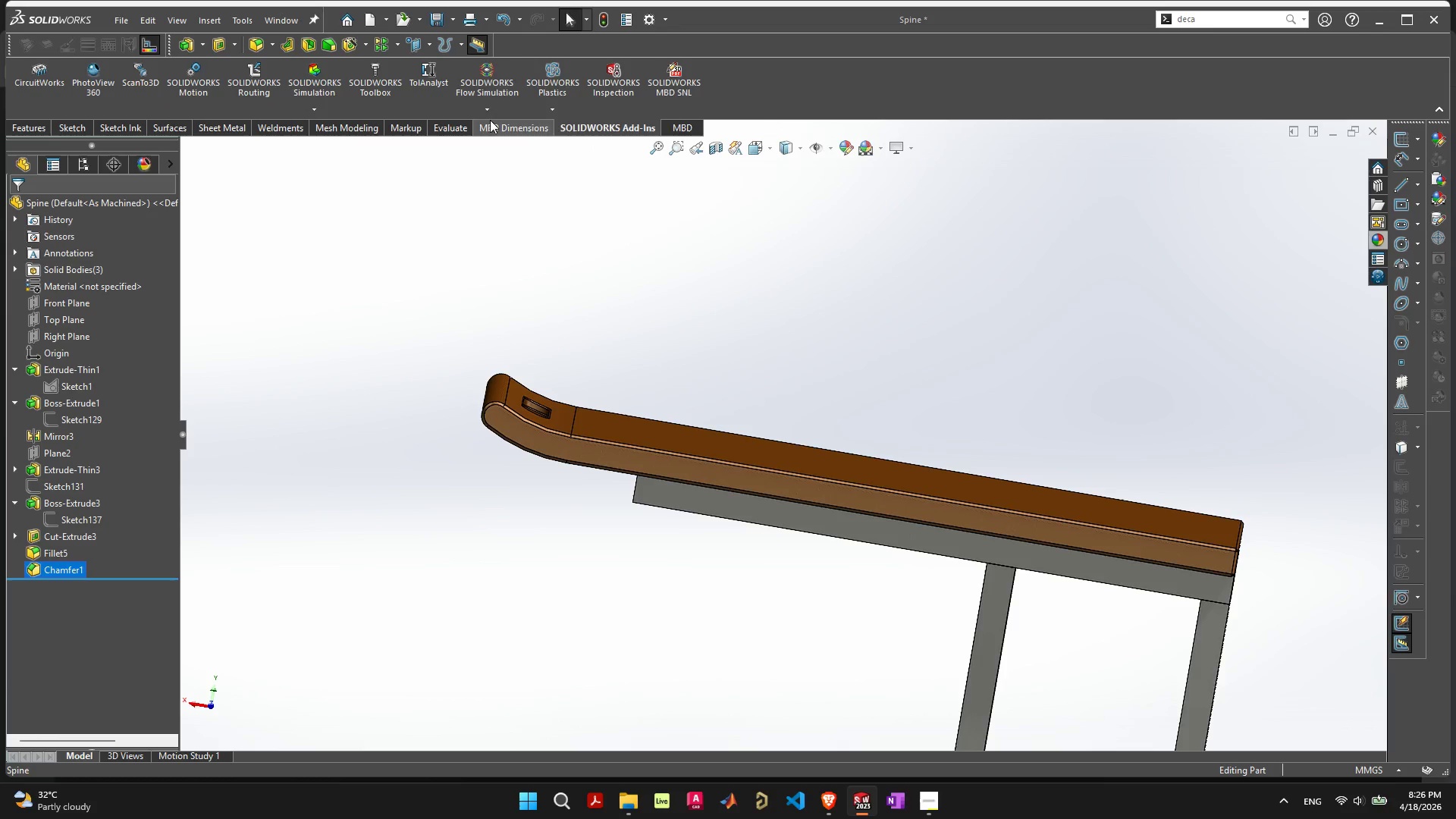 
left_click([490, 70])
 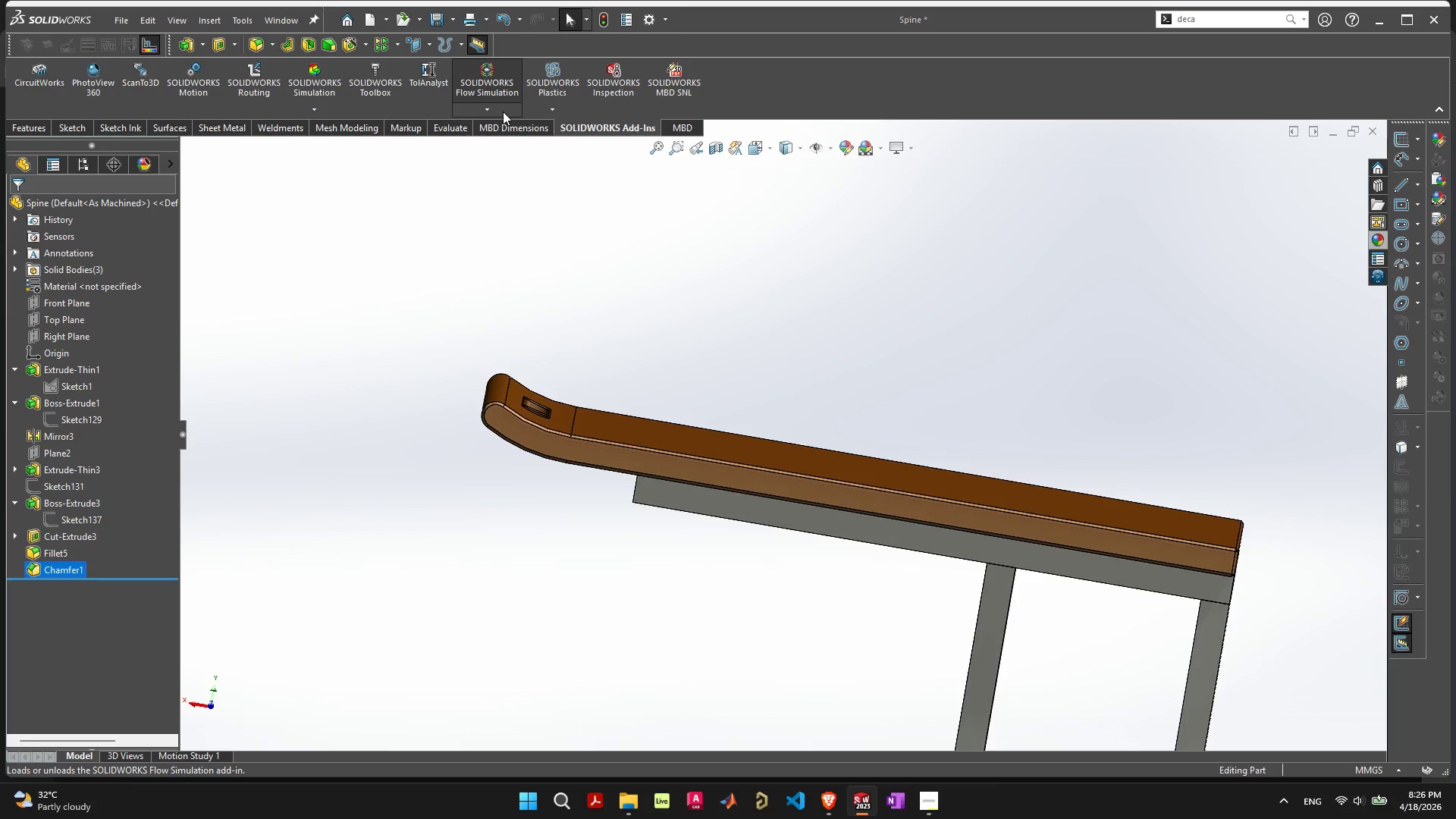 
wait(5.15)
 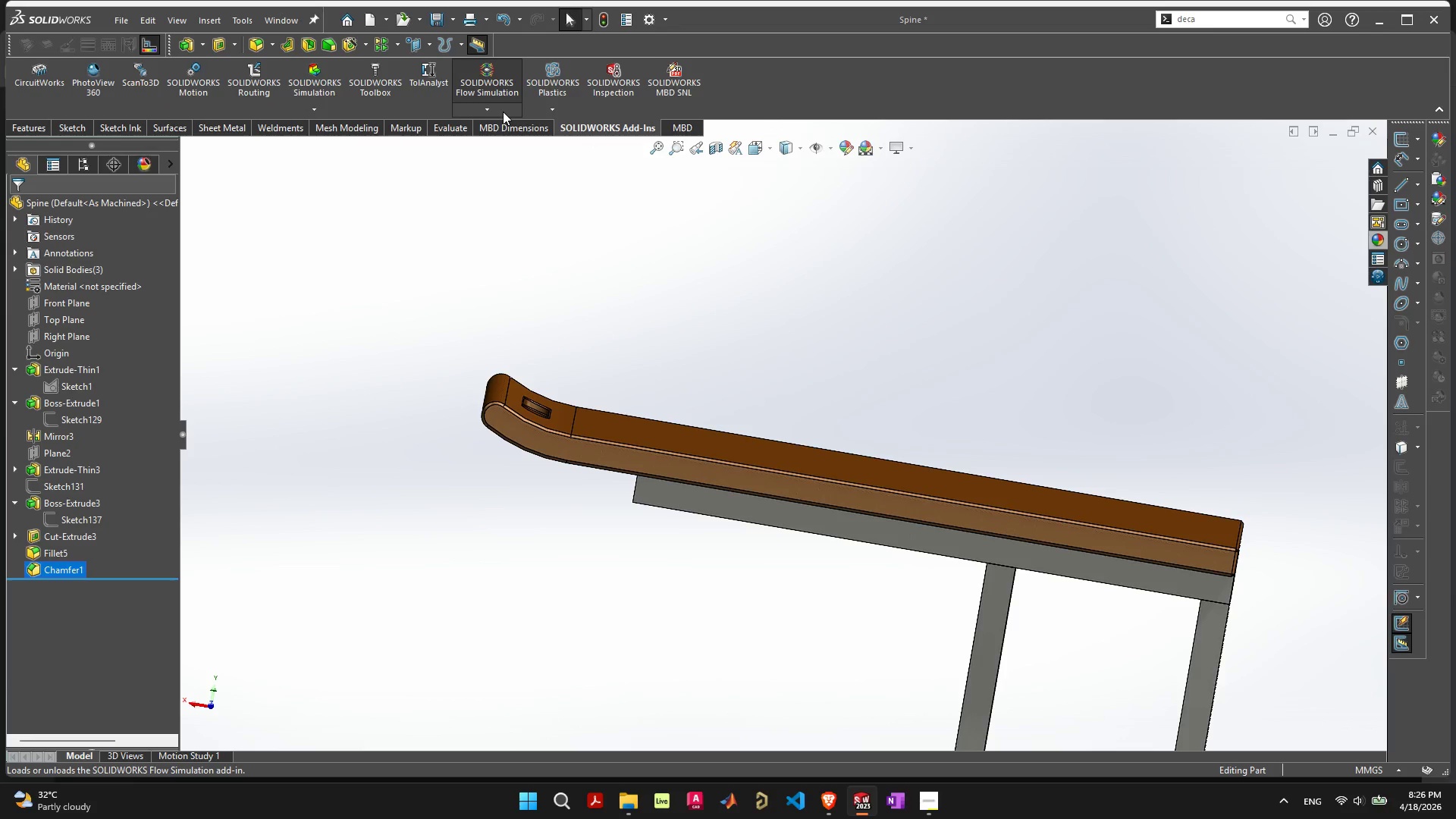 
mouse_move([457, 156])
 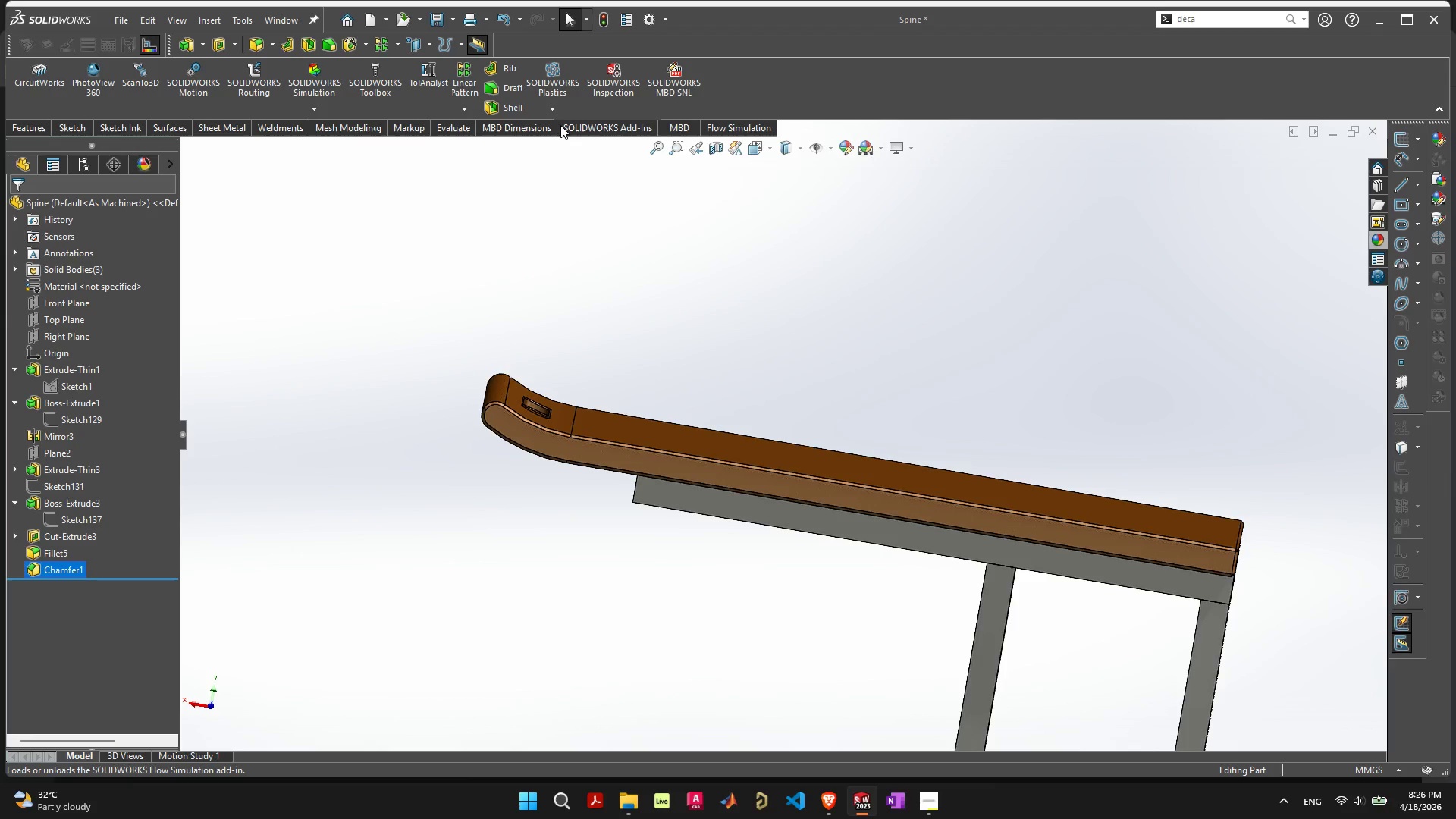 
left_click([575, 124])
 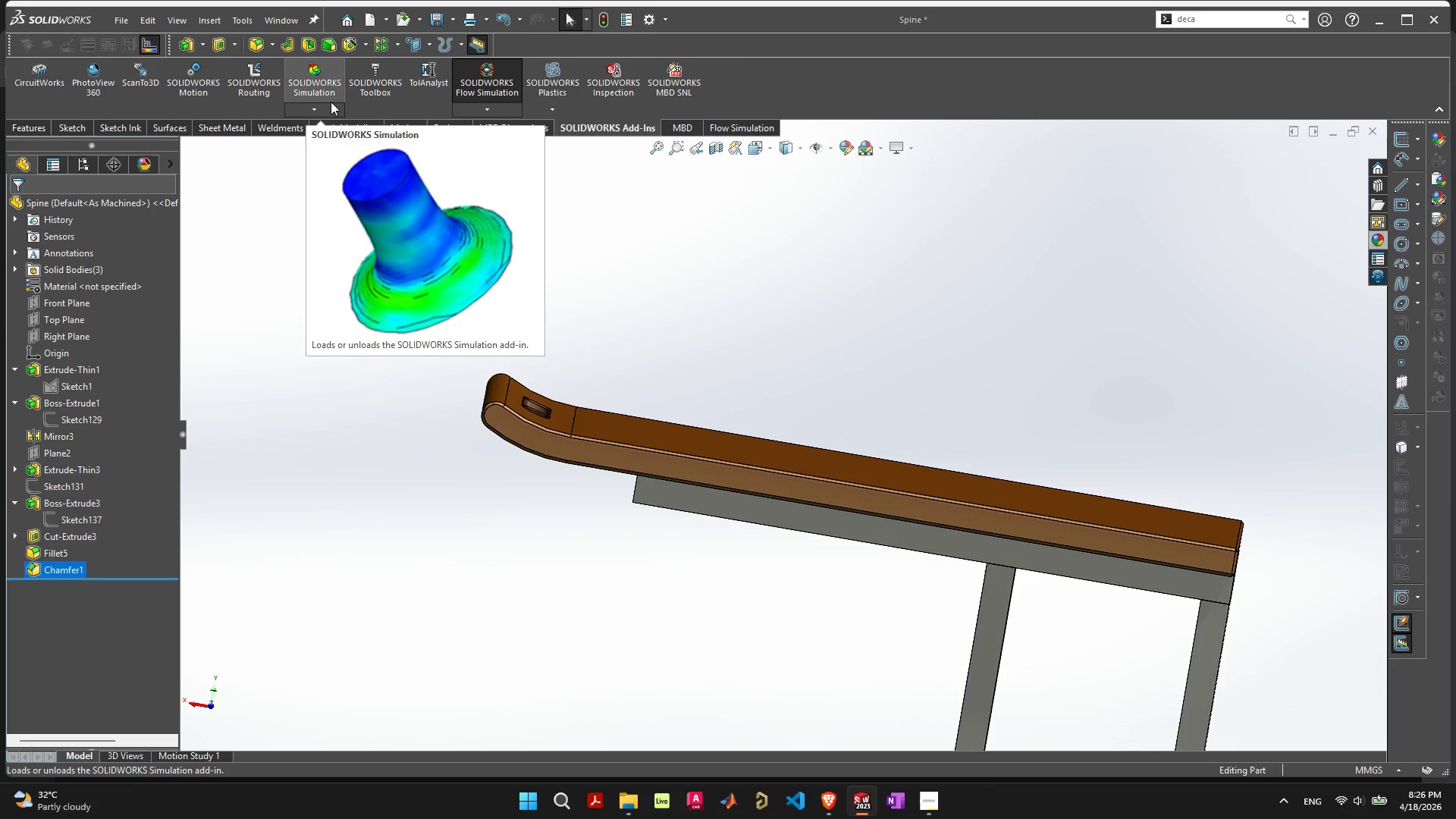 
left_click([322, 110])
 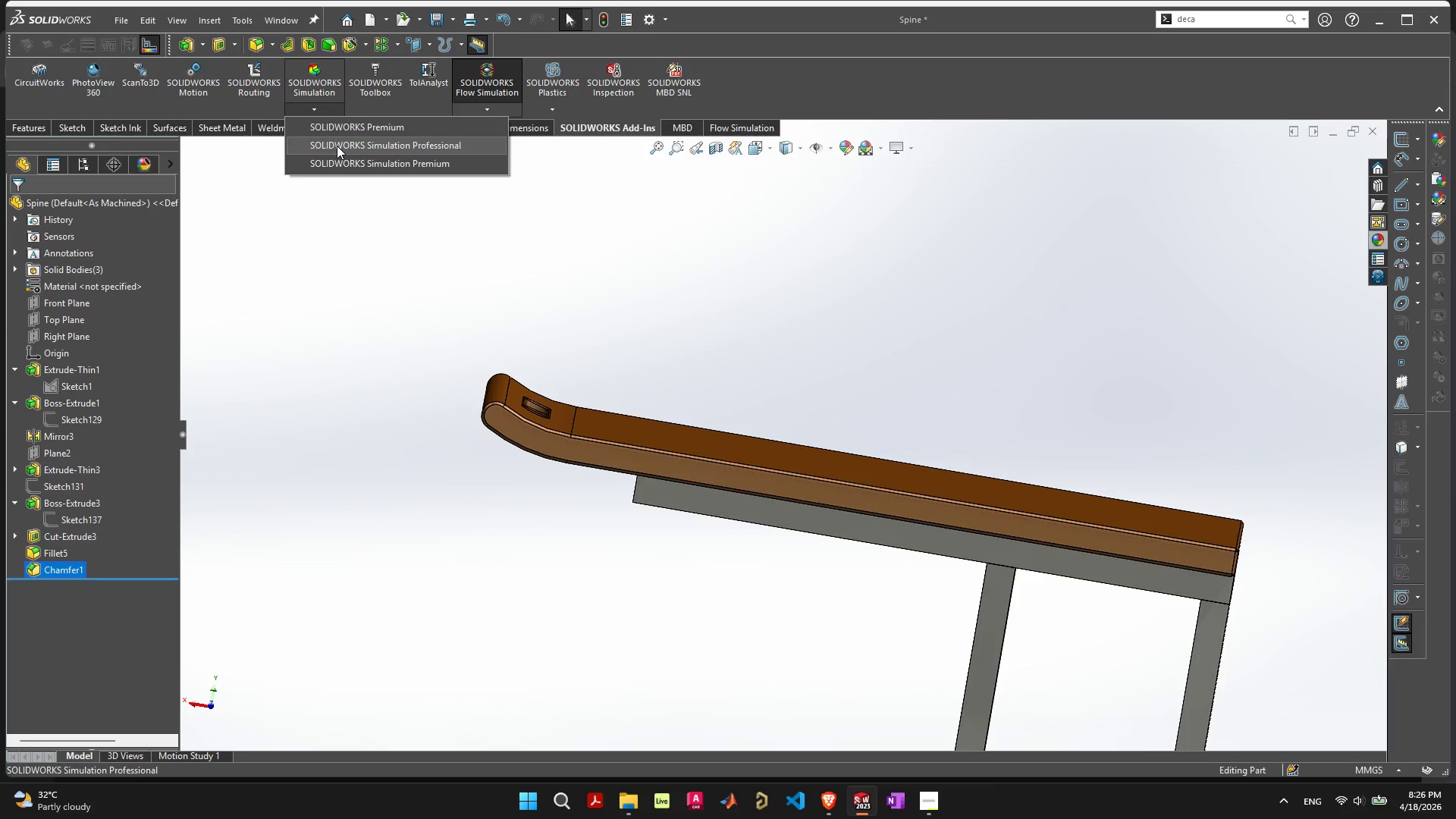 
left_click([337, 146])
 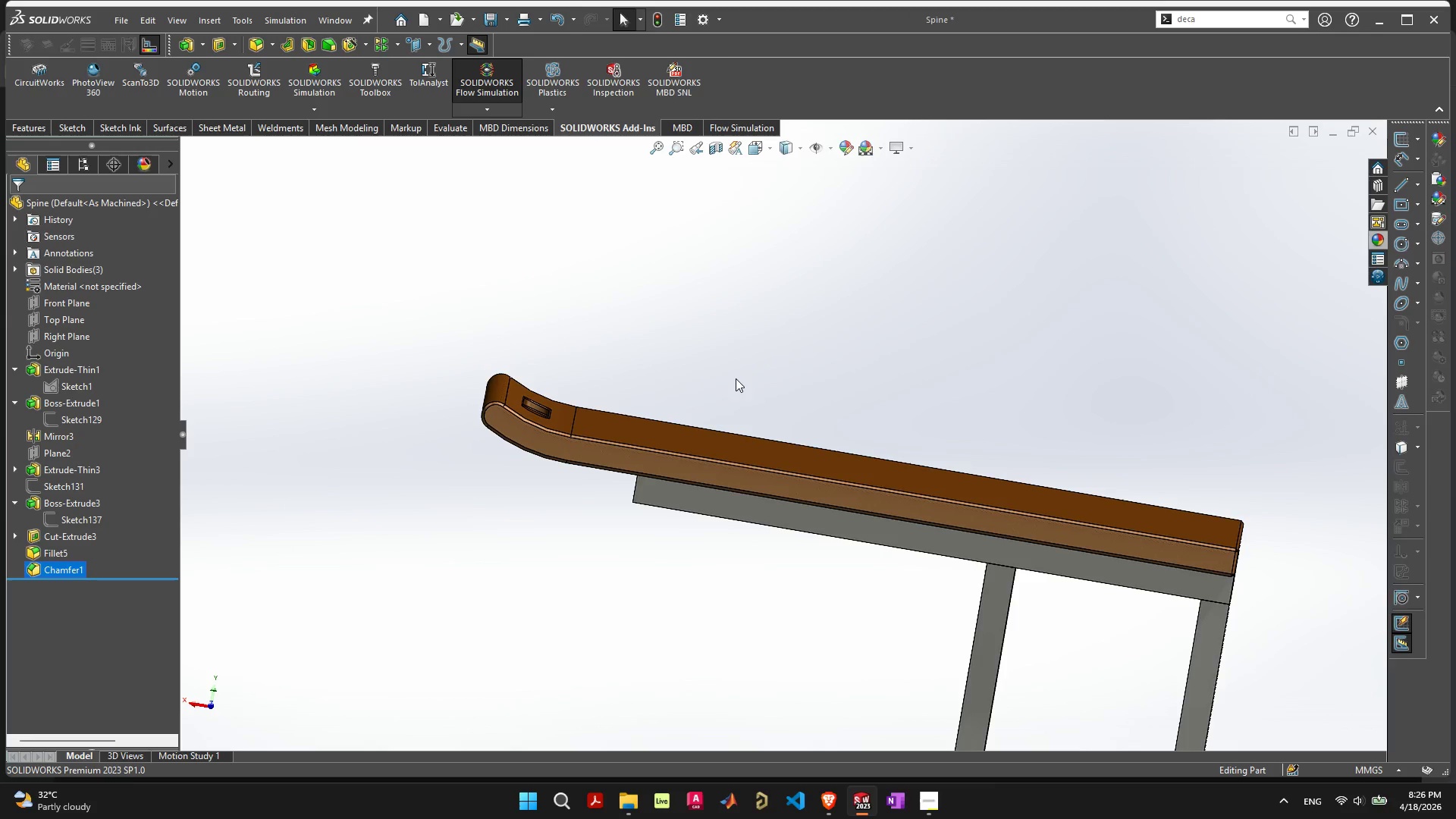 
wait(9.98)
 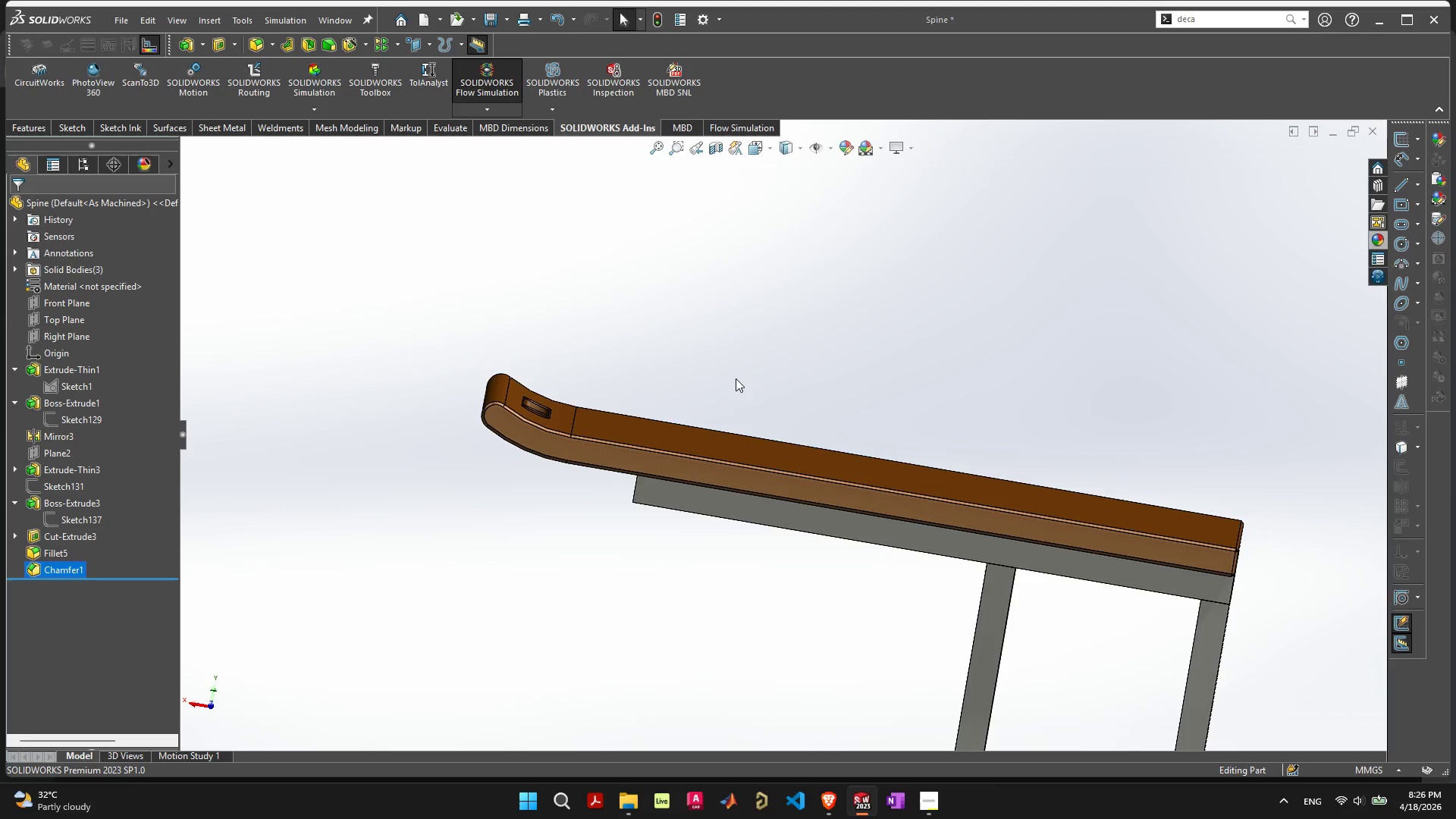 
left_click([684, 128])
 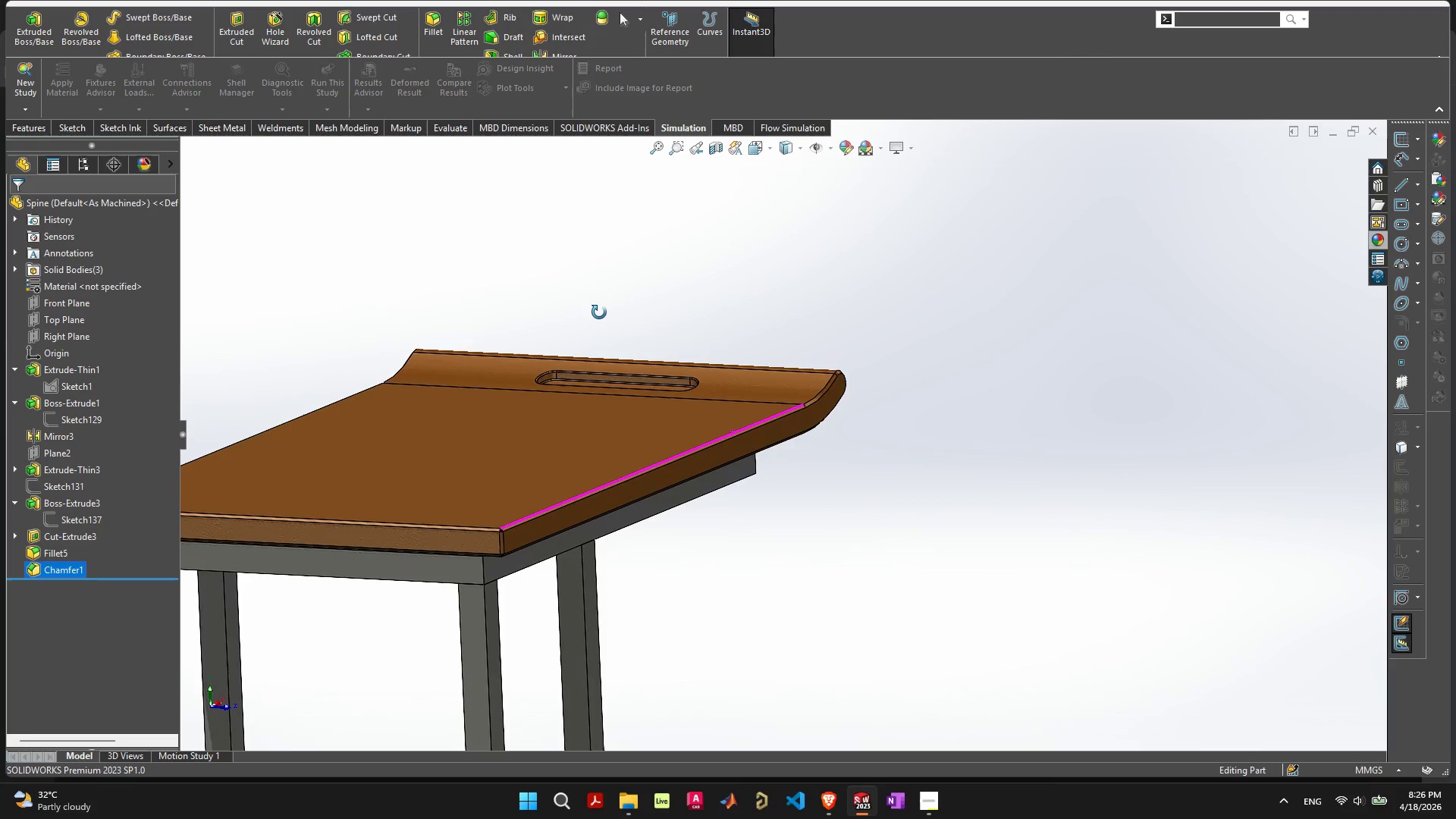 
mouse_move([24, 103])
 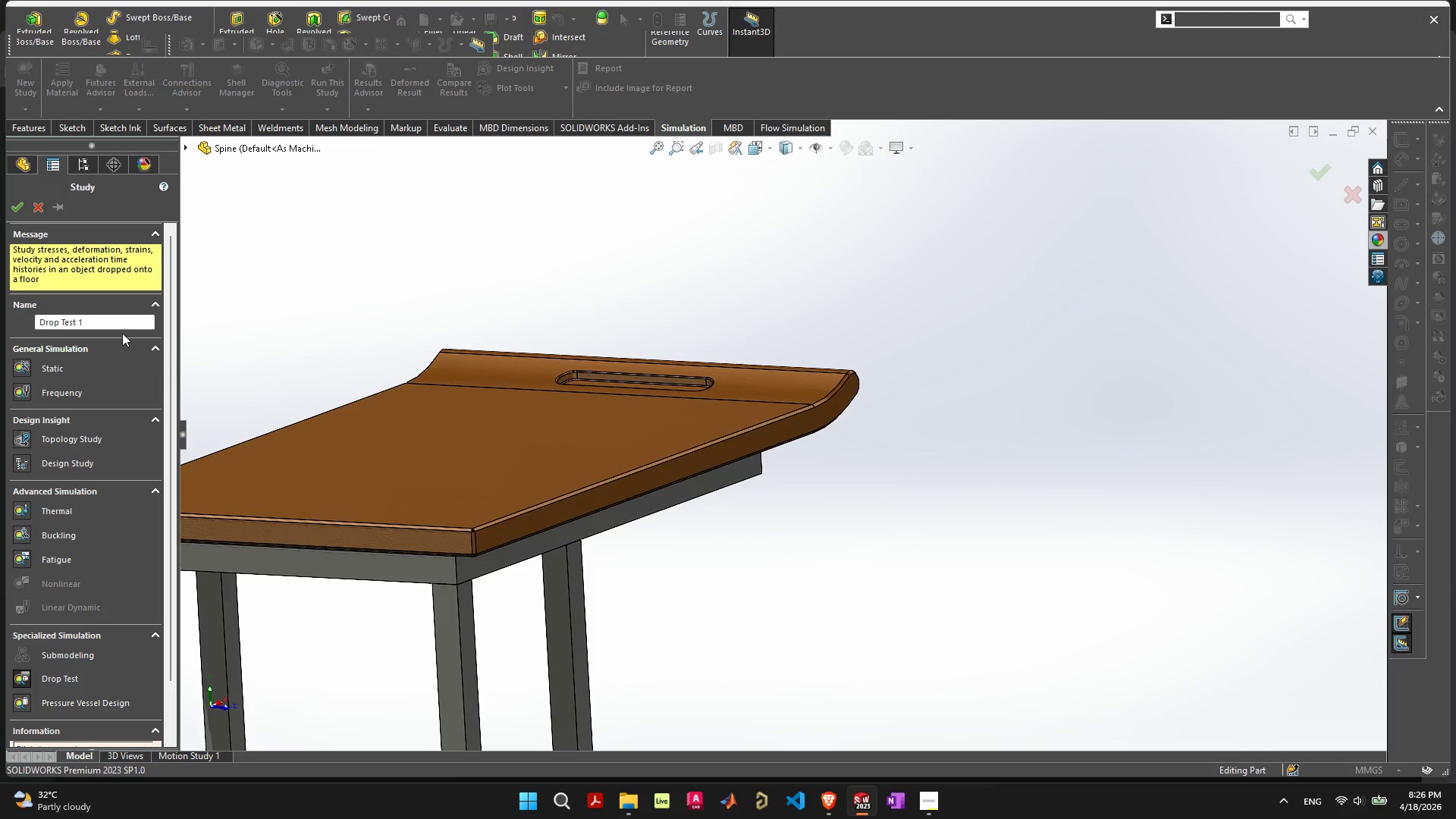 
left_click([124, 323])
 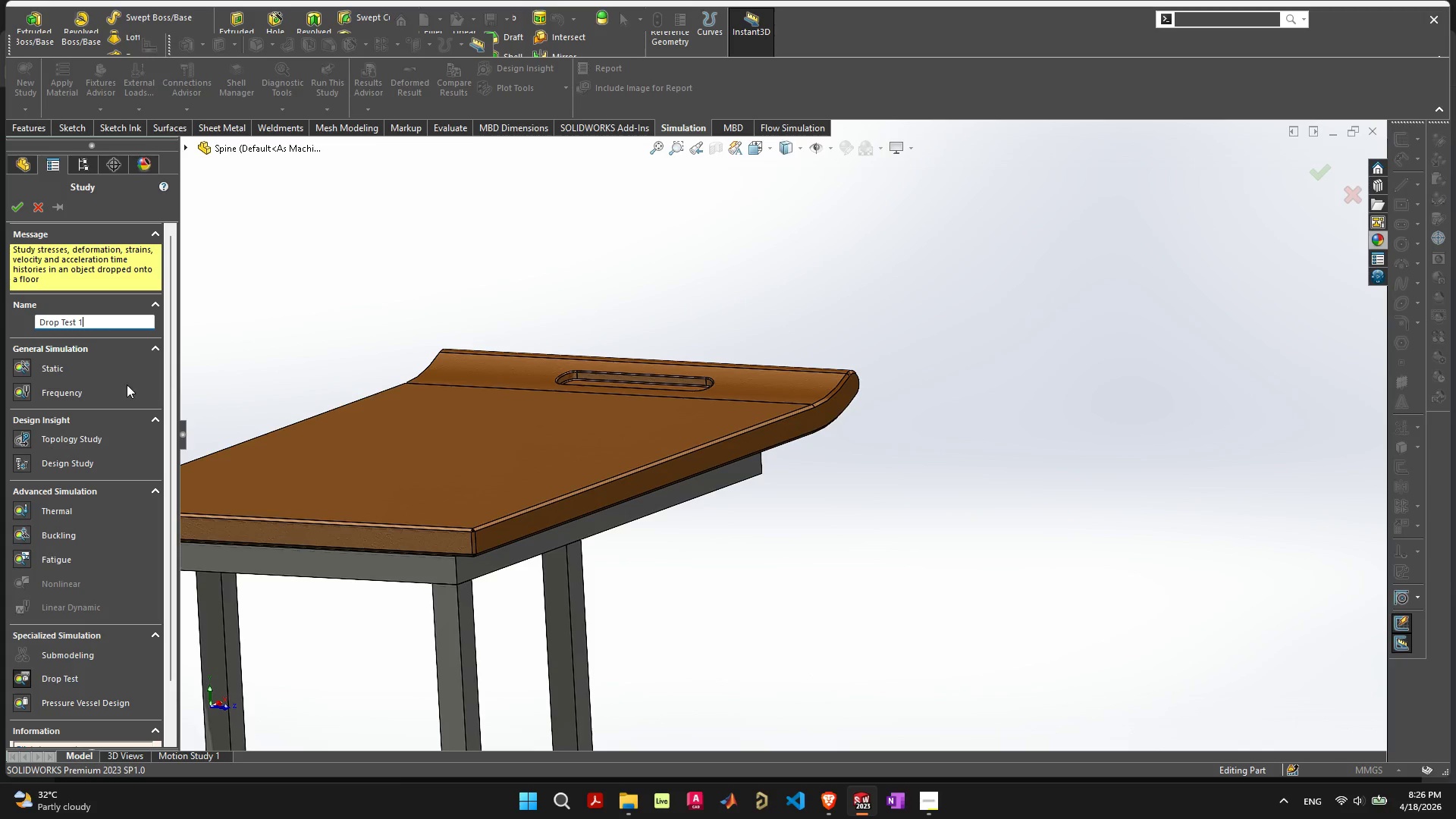 
scroll: coordinate [133, 474], scroll_direction: down, amount: 6.0
 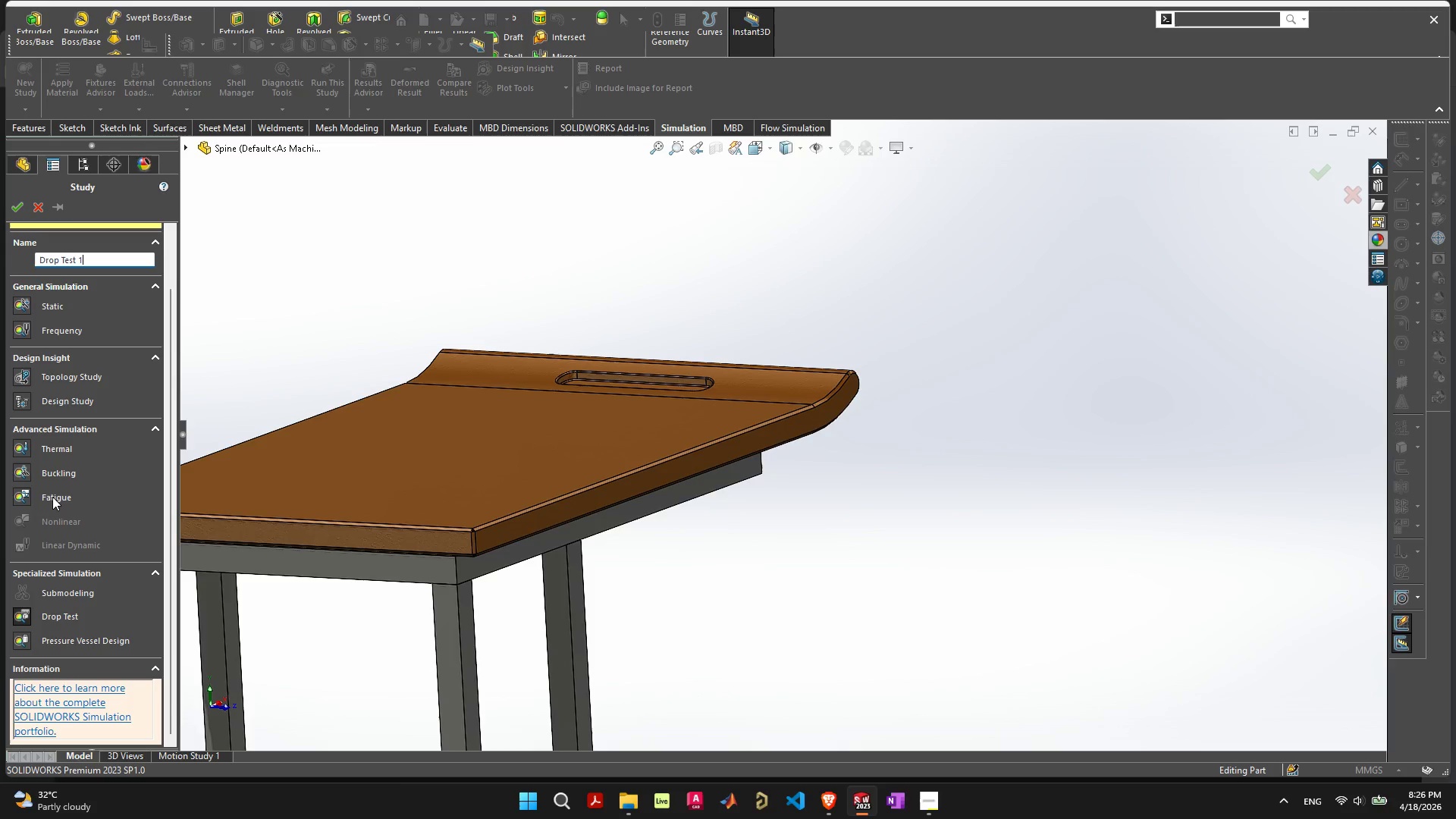 
scroll: coordinate [114, 488], scroll_direction: none, amount: 0.0
 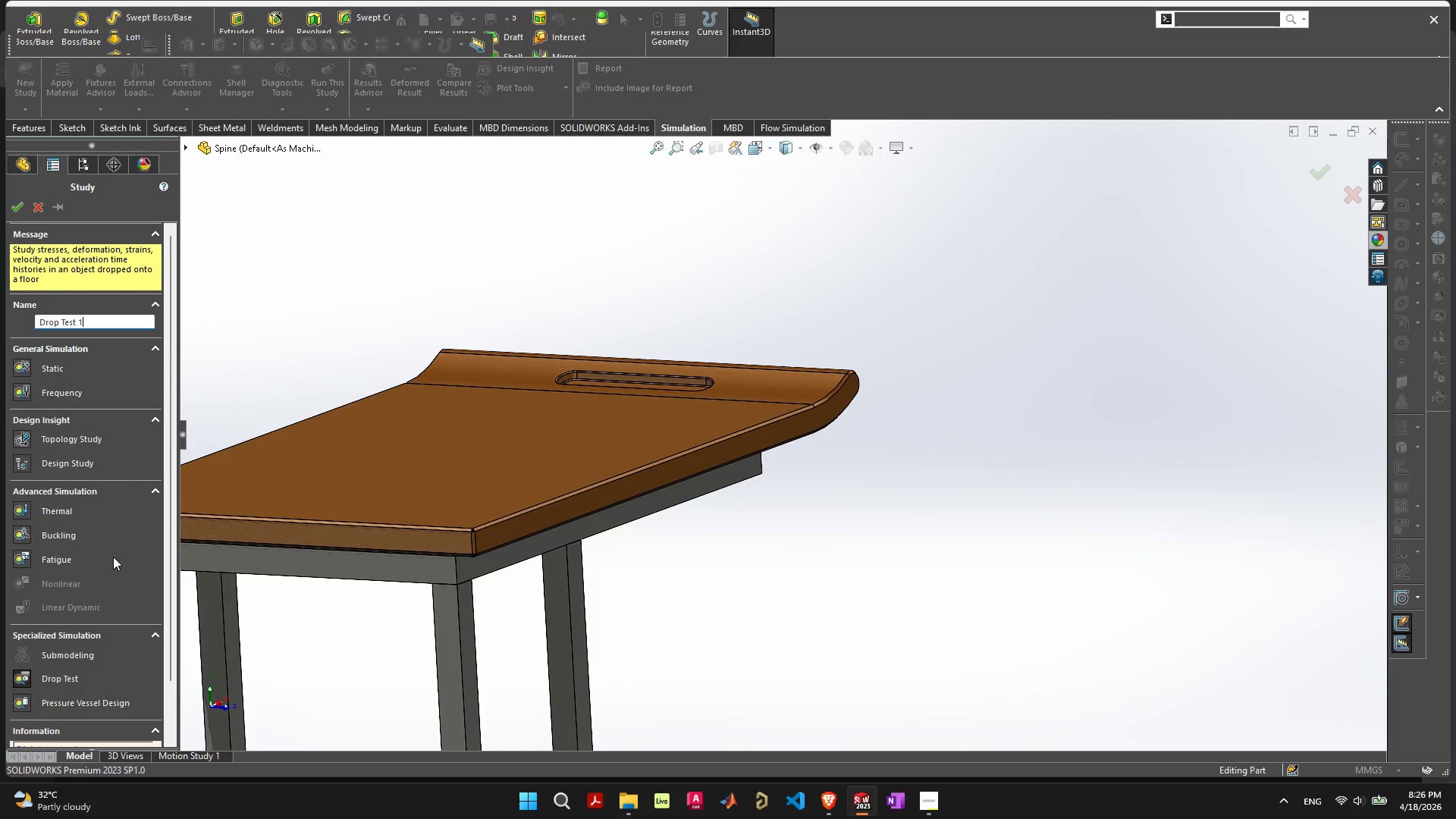 
wait(6.82)
 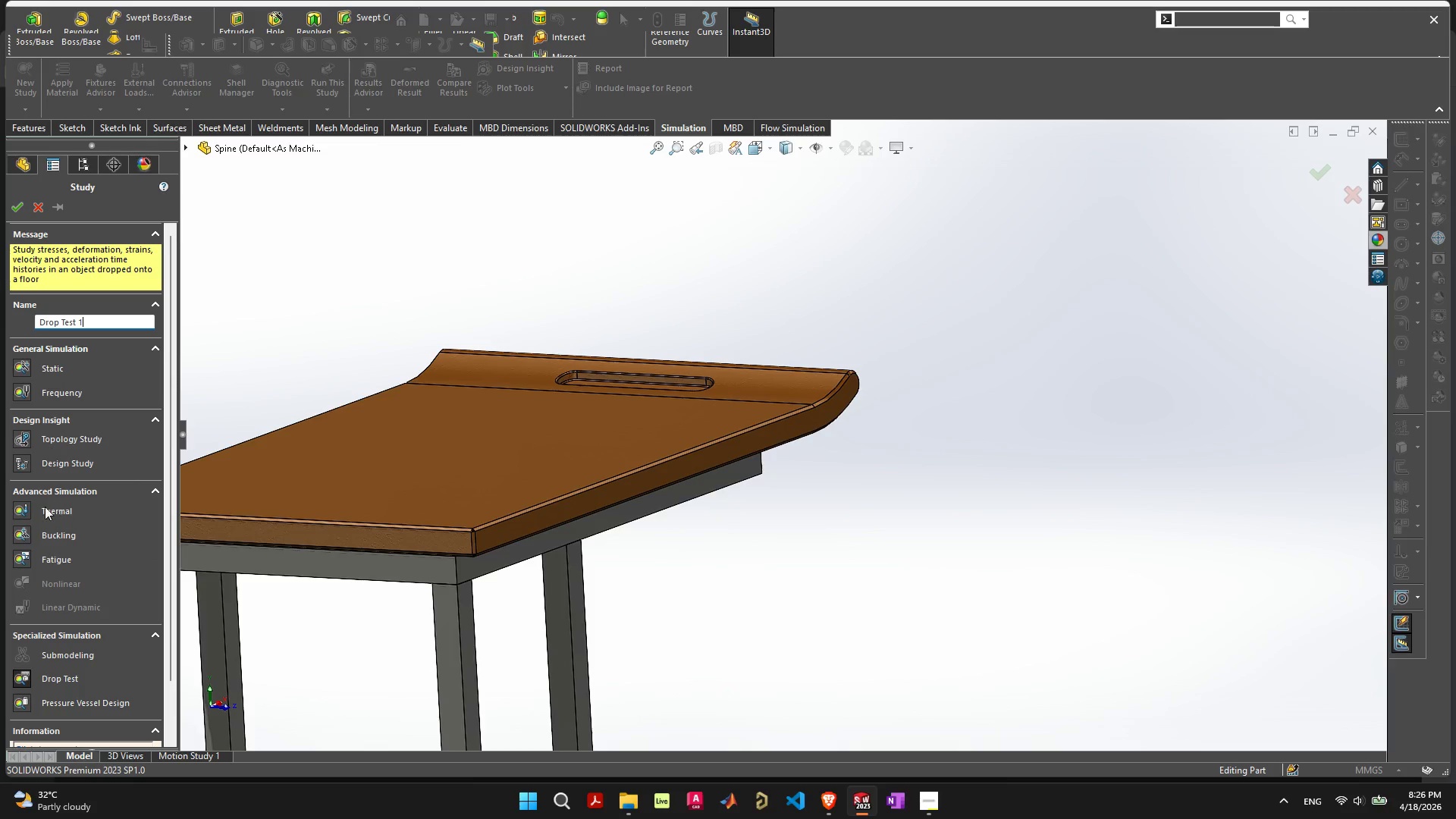 
left_click([27, 560])
 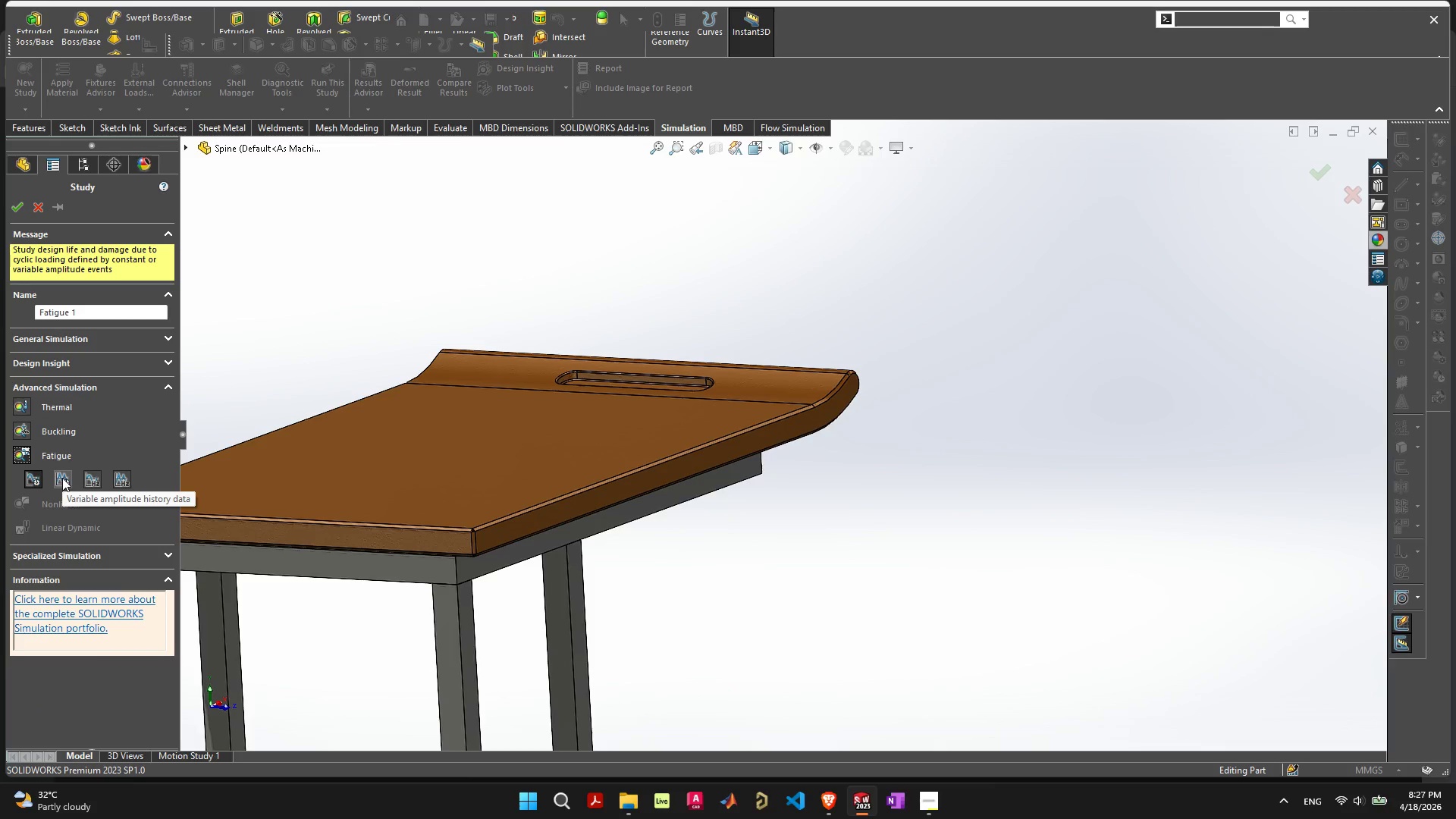 
wait(7.39)
 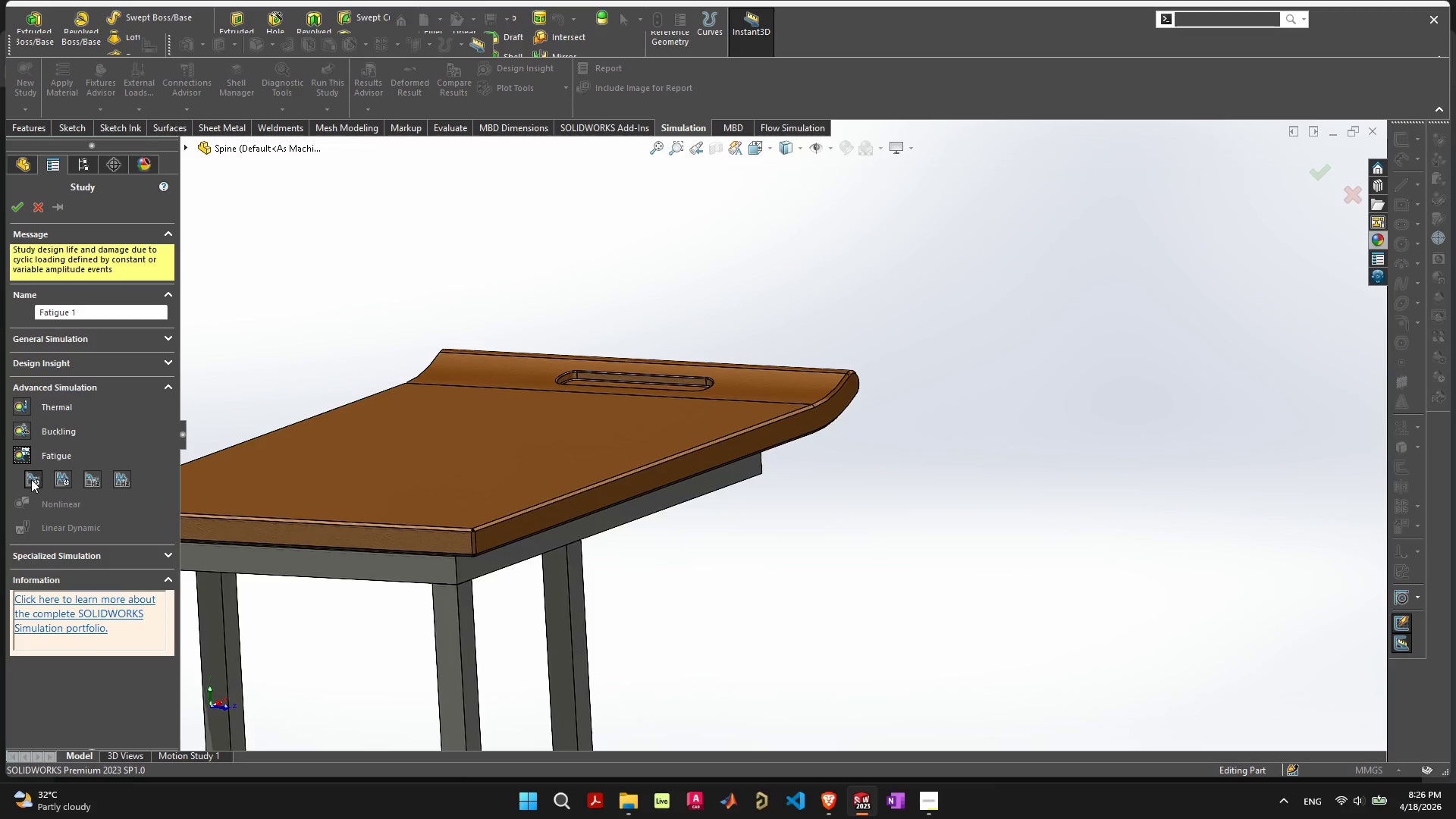 
left_click([151, 337])
 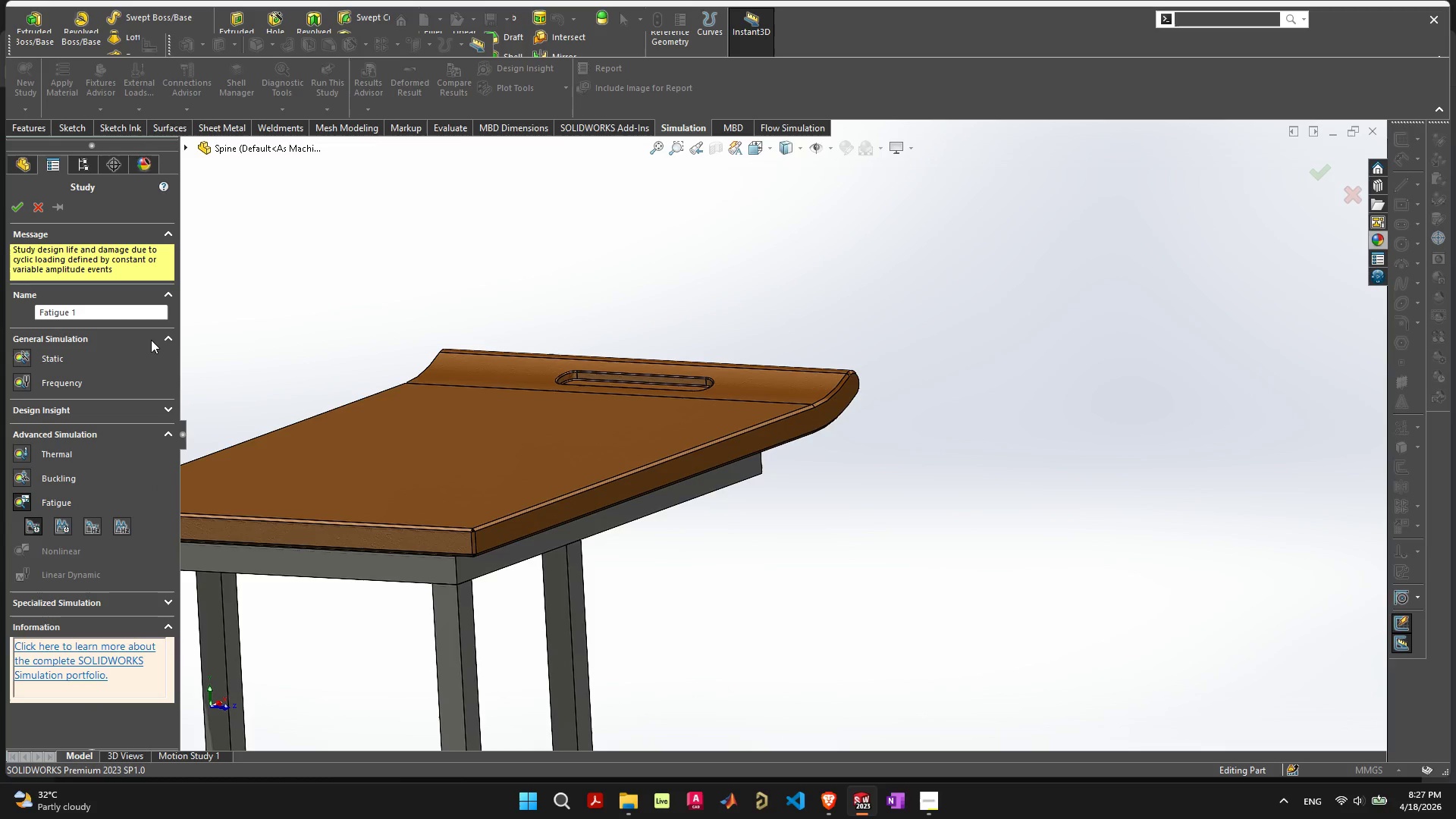 
left_click([145, 410])
 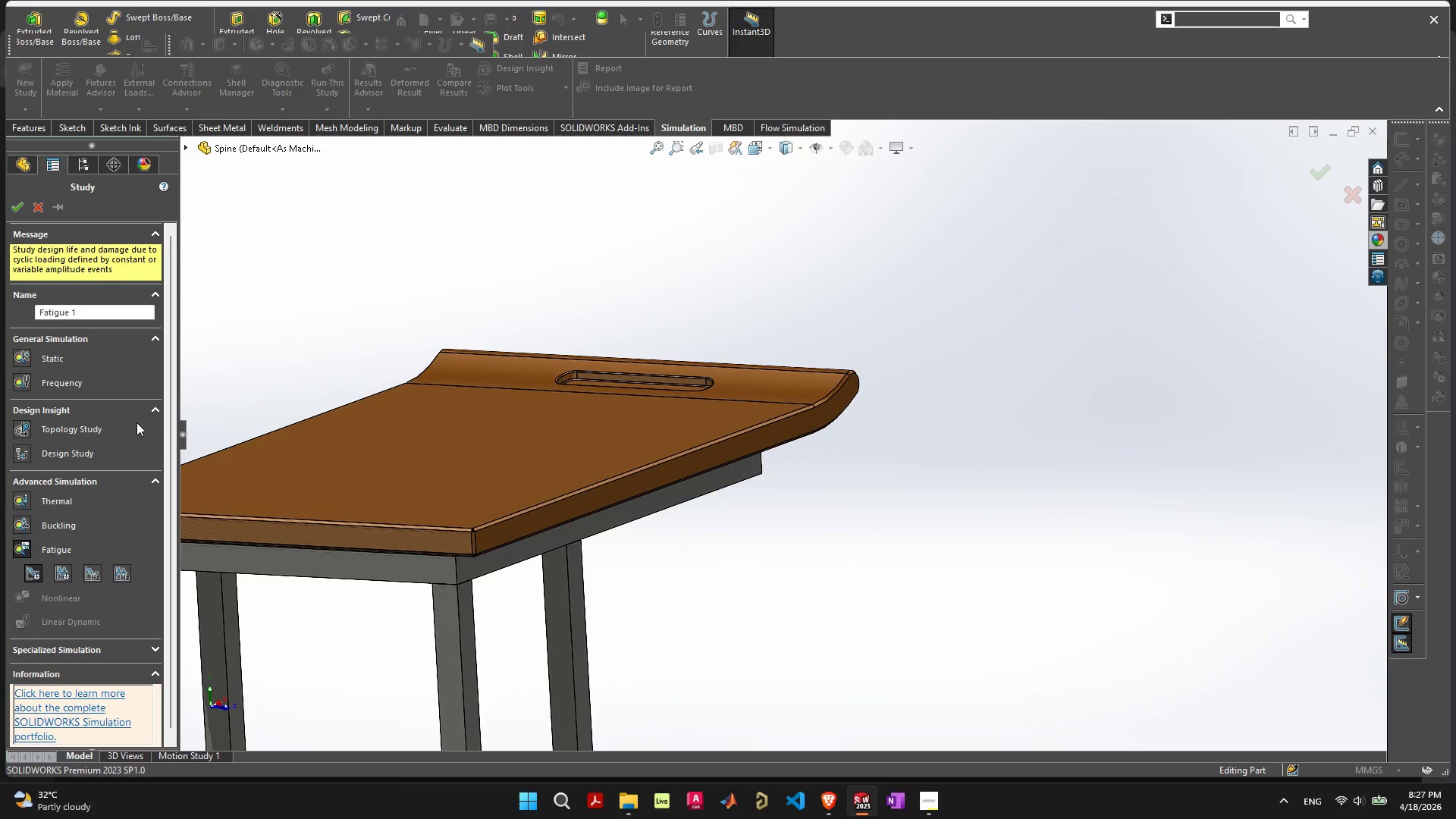 
scroll: coordinate [134, 438], scroll_direction: down, amount: 3.0
 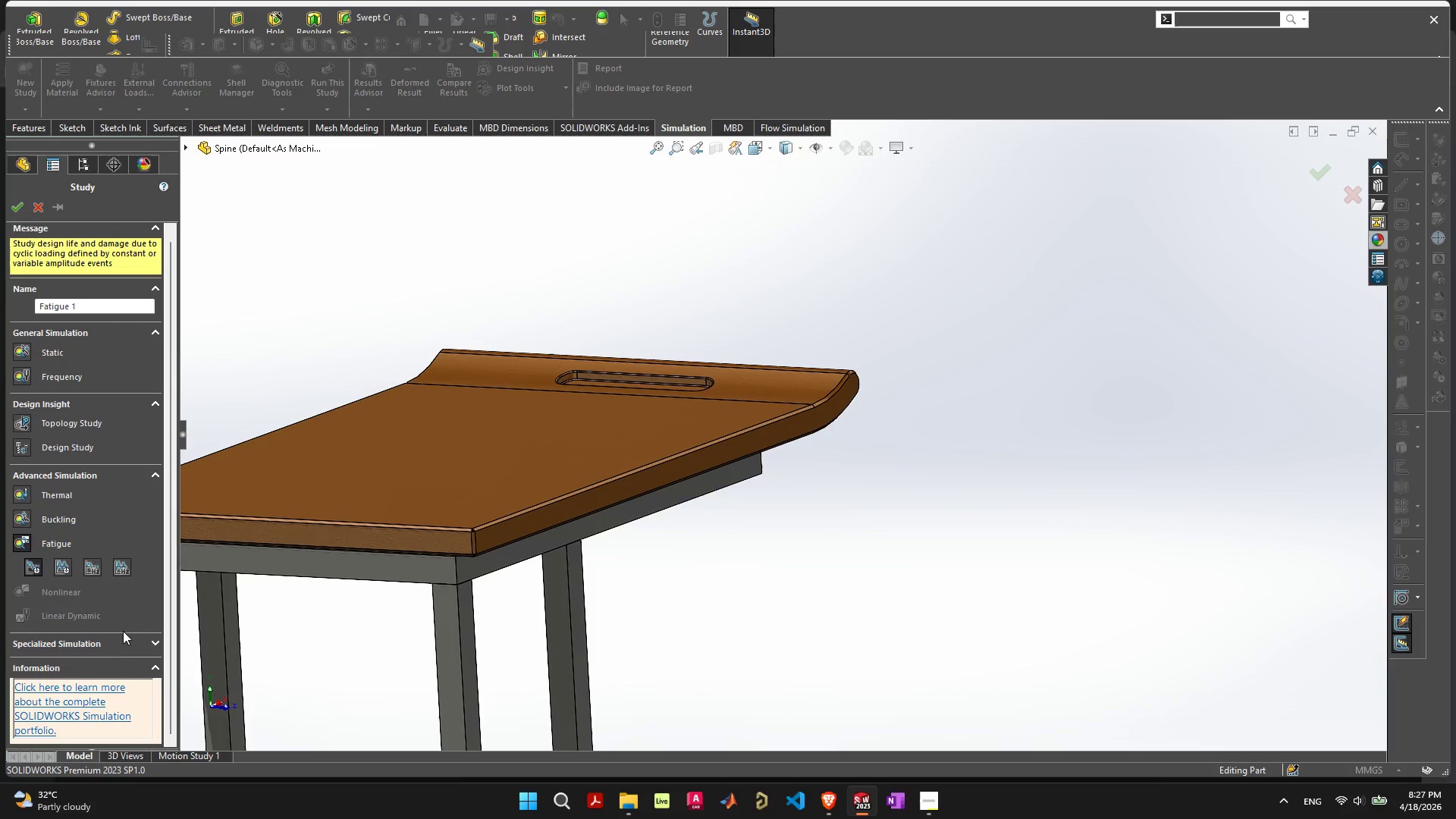 
left_click([128, 644])
 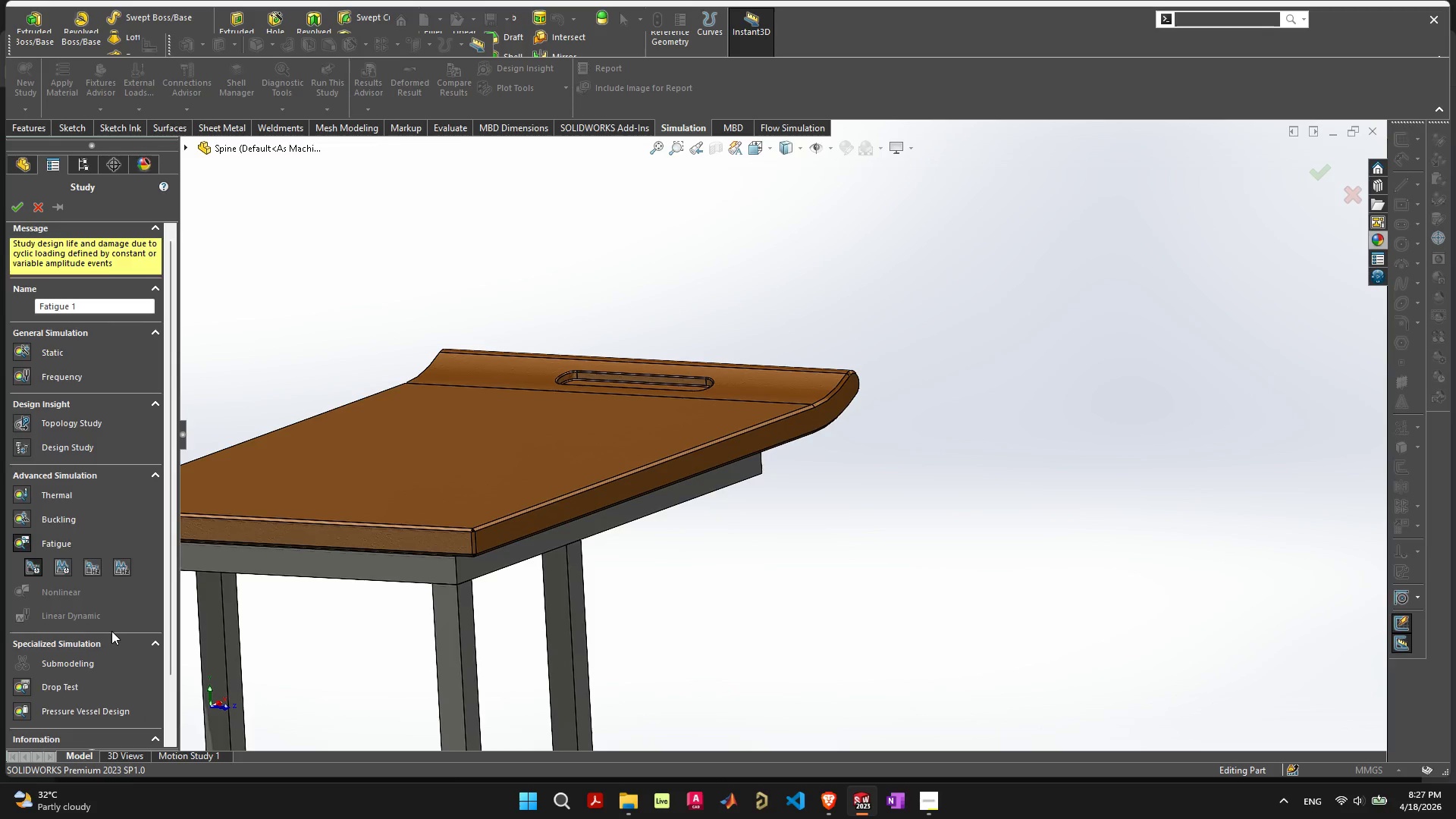 
scroll: coordinate [111, 631], scroll_direction: down, amount: 2.0
 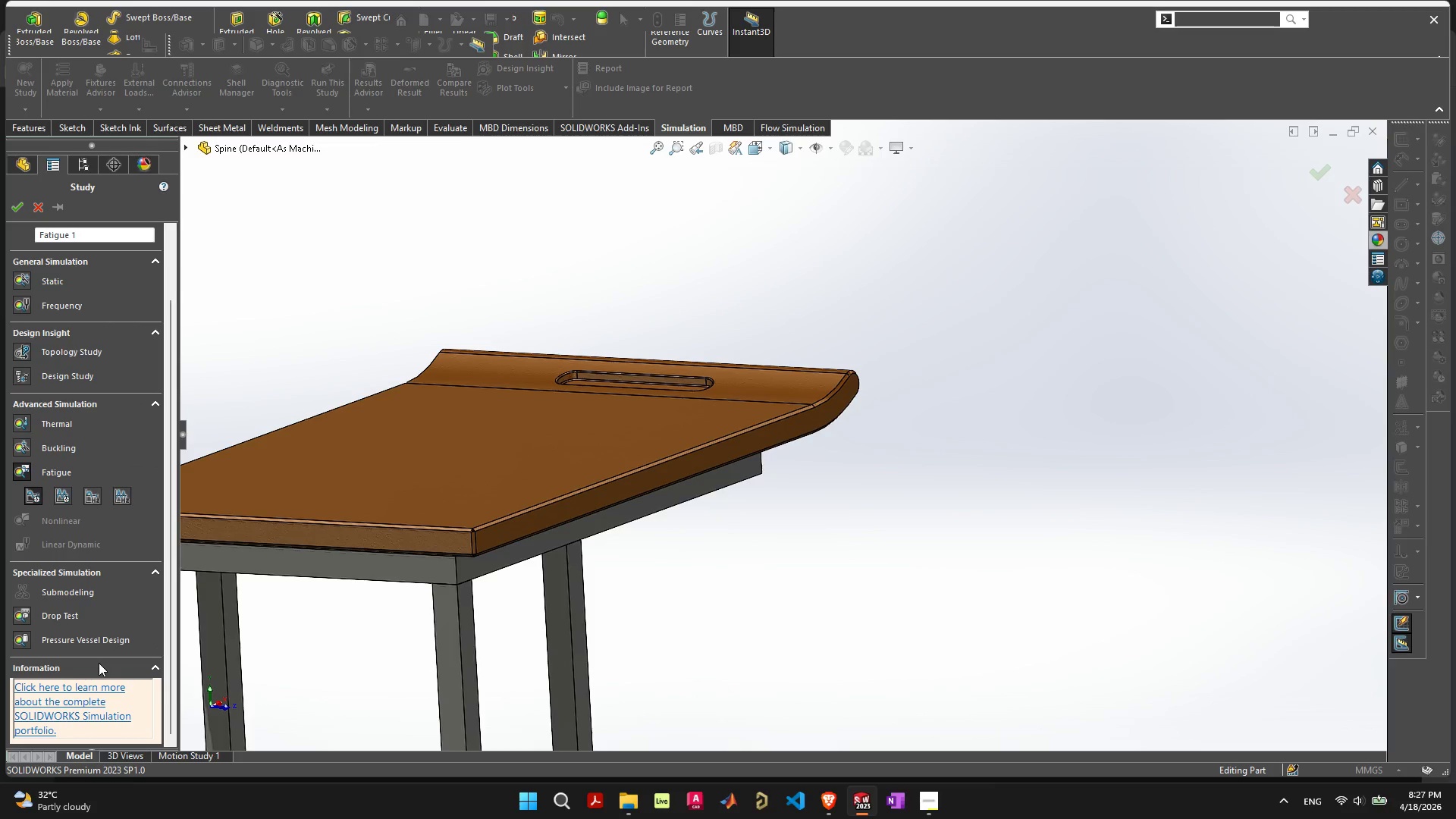 
left_click([14, 640])
 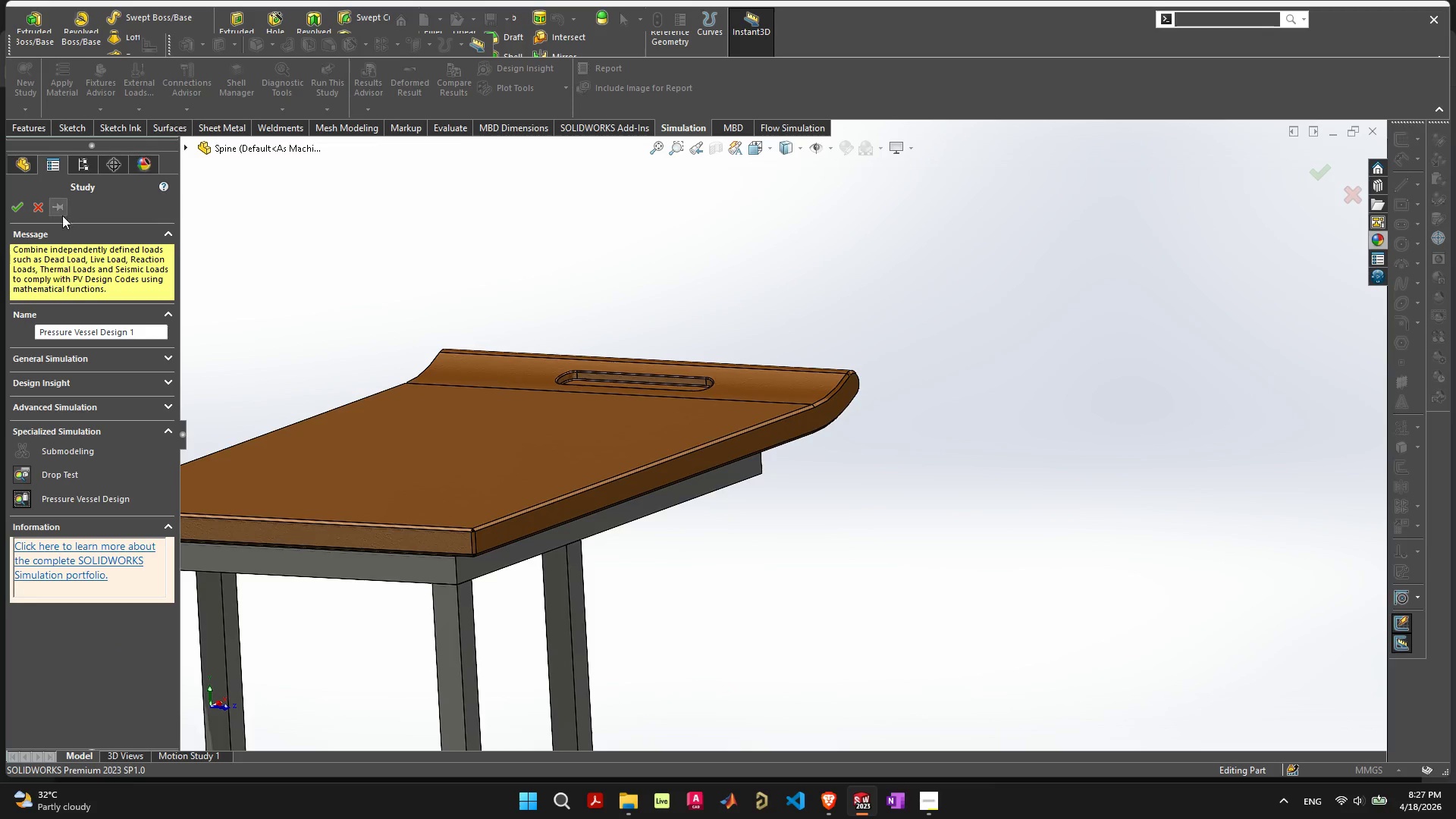 
wait(7.67)
 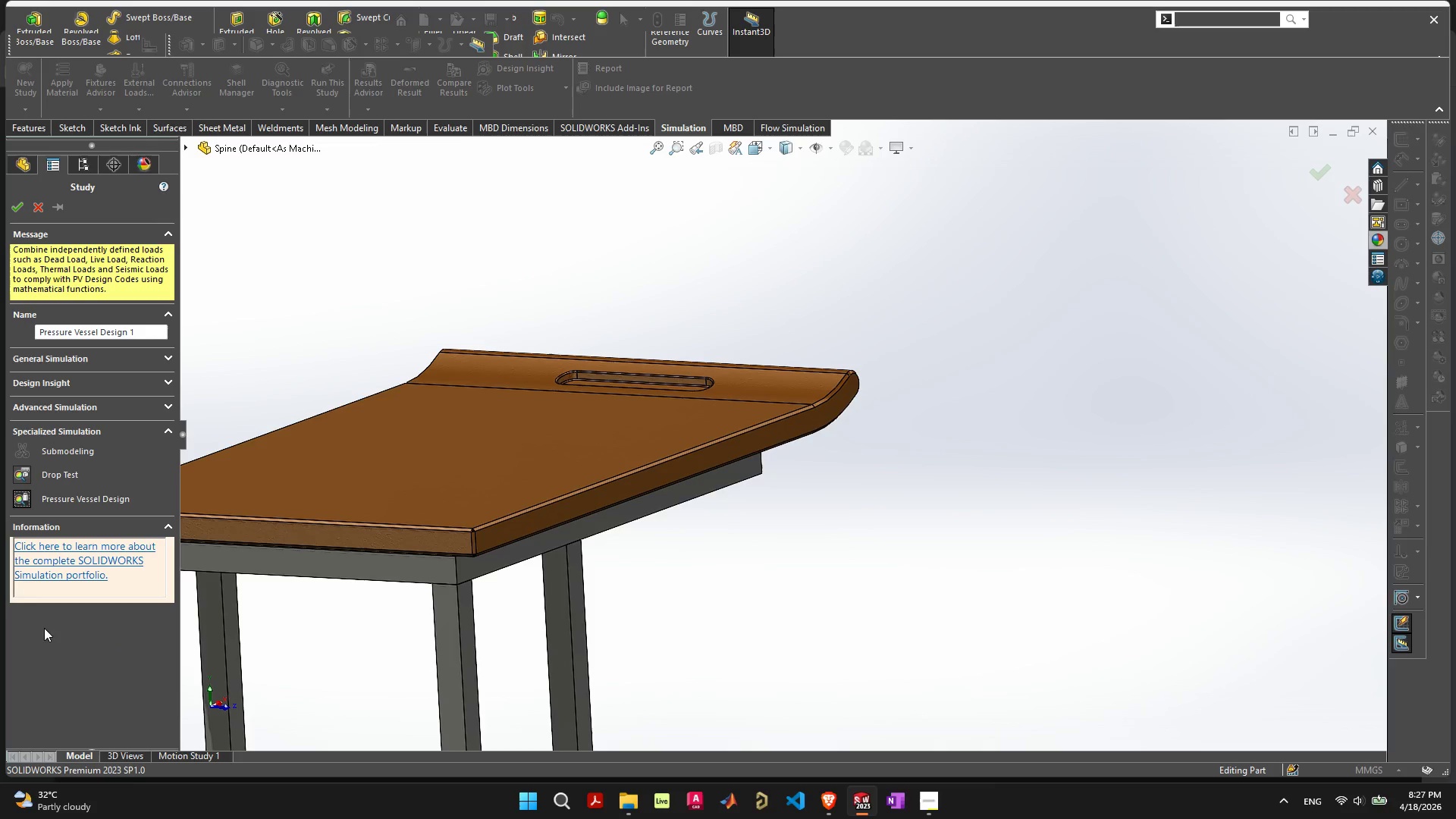 
left_click([924, 801])